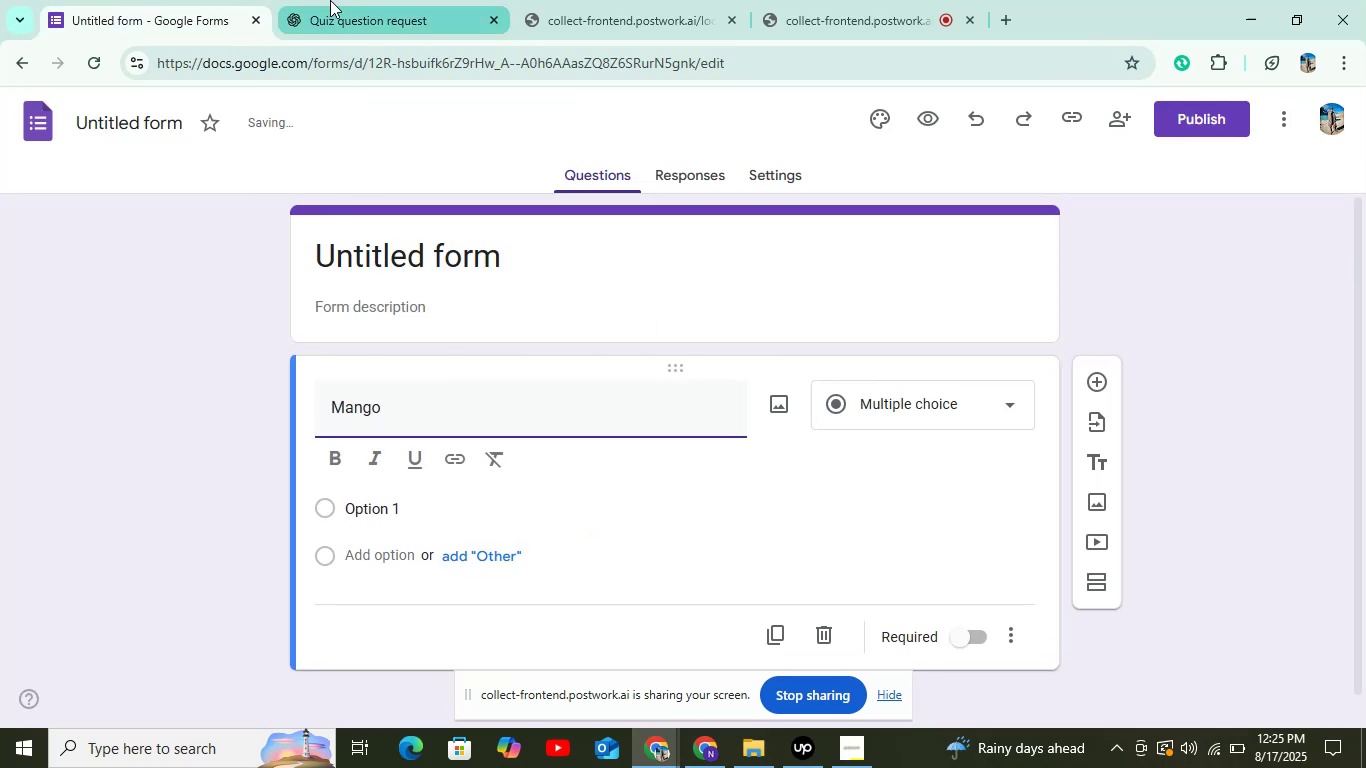 
left_click([335, 0])
 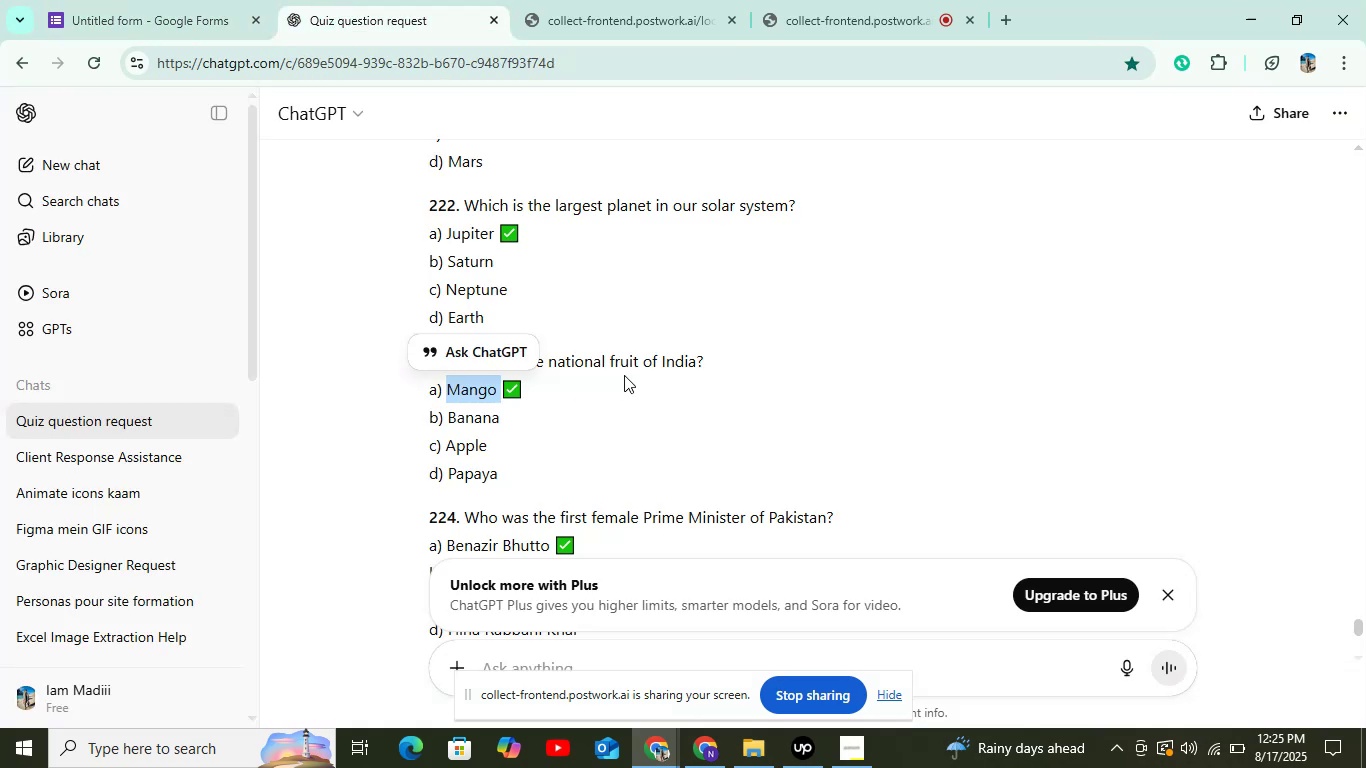 
left_click_drag(start_coordinate=[699, 354], to_coordinate=[675, 366])
 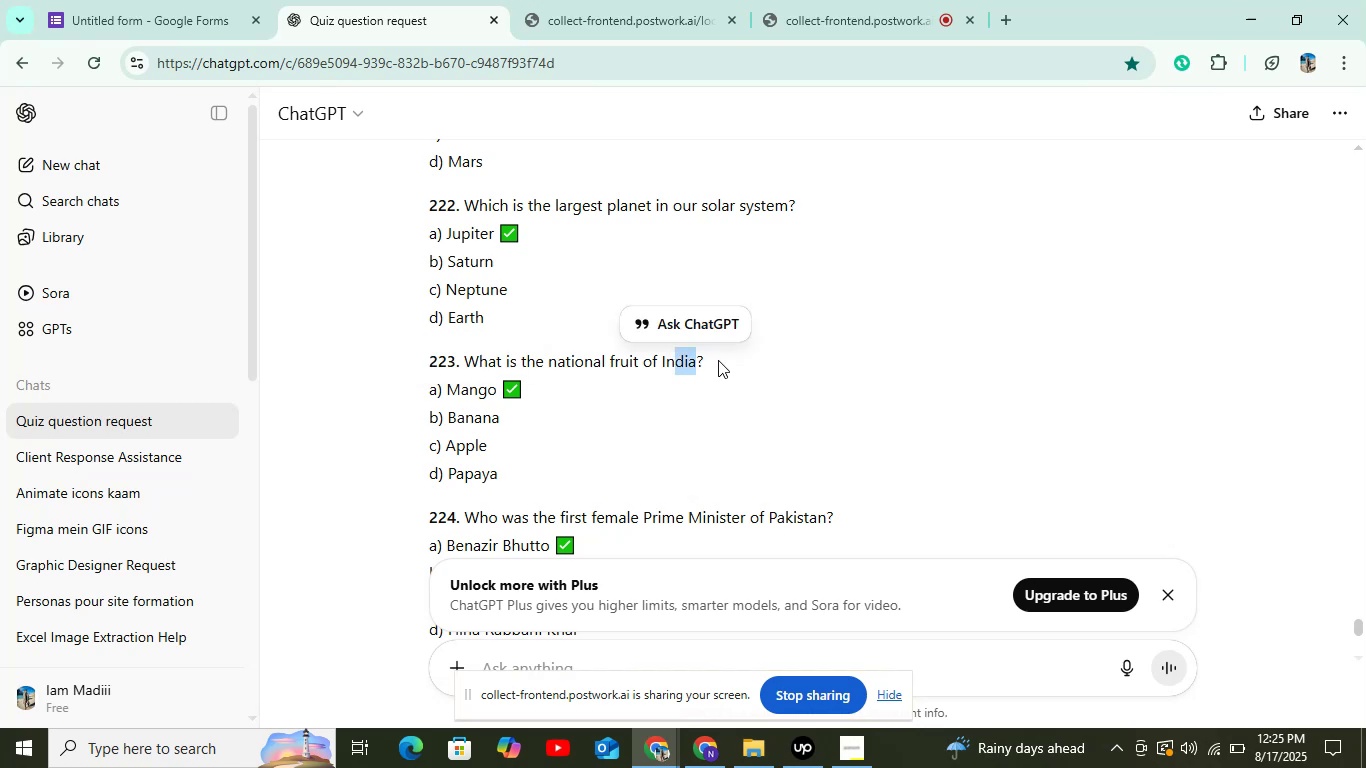 
left_click_drag(start_coordinate=[719, 360], to_coordinate=[467, 367])
 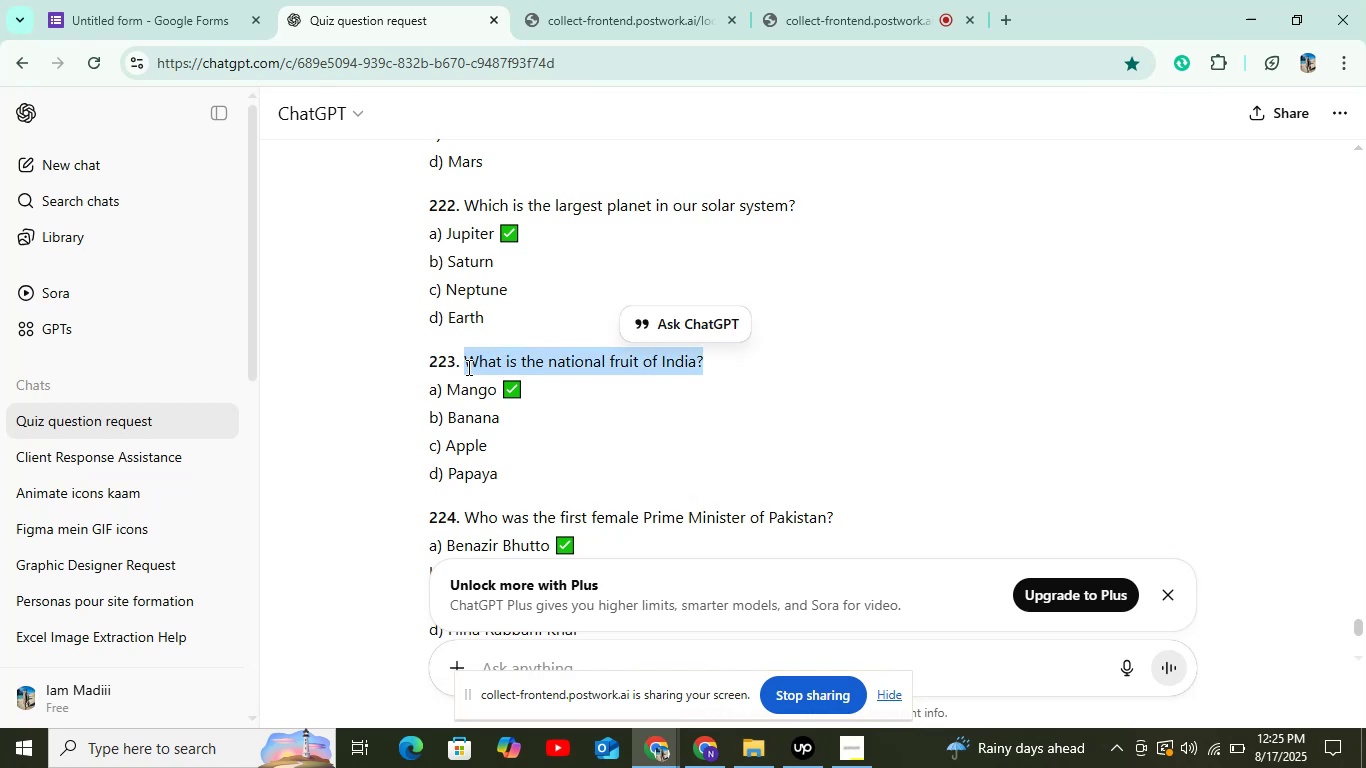 
key(Control+C)
 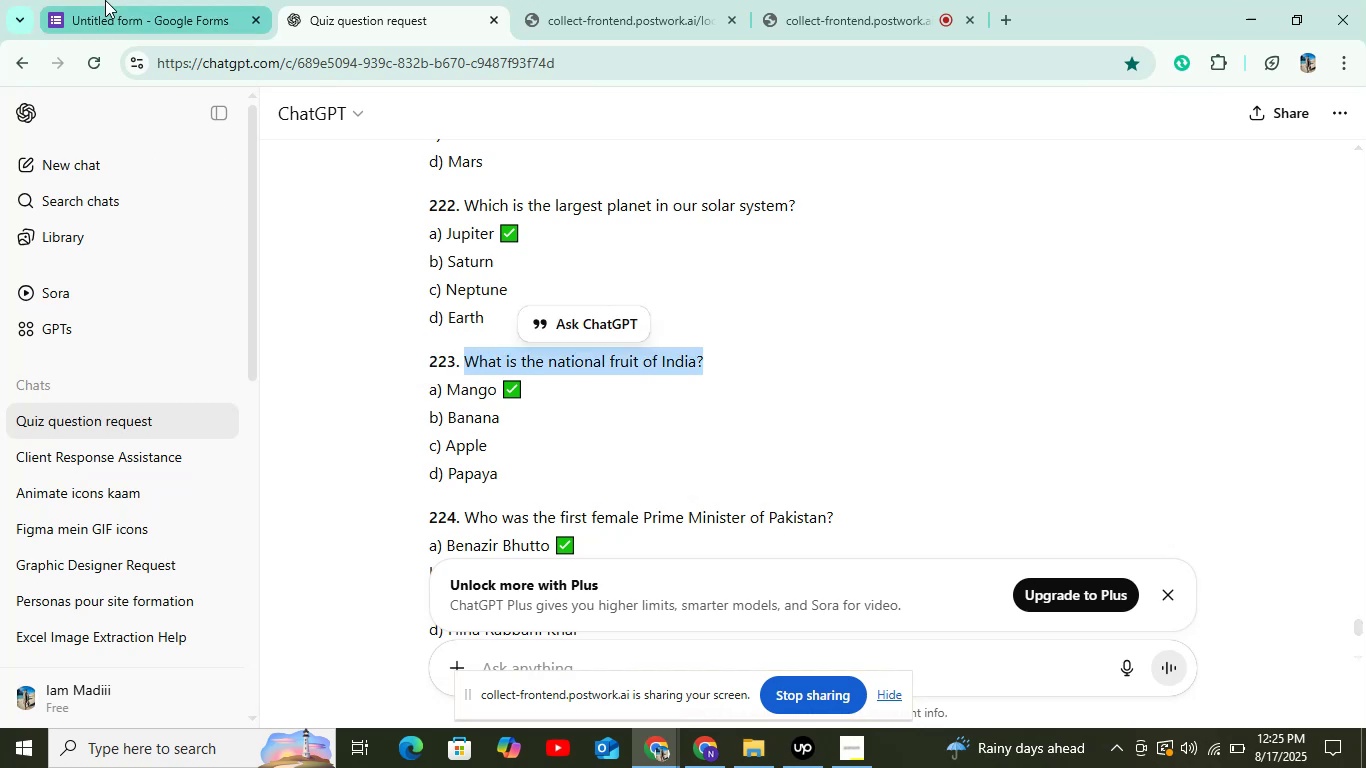 
left_click([105, 0])
 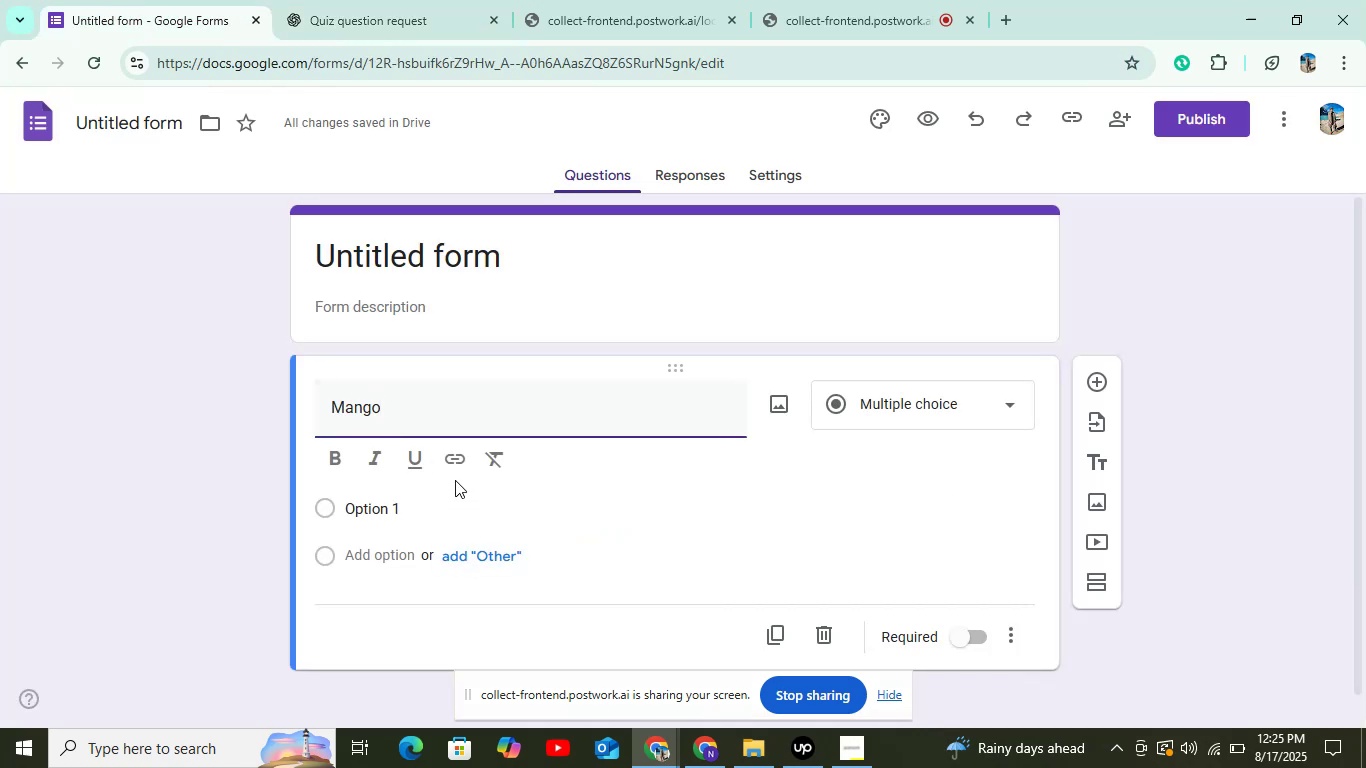 
left_click_drag(start_coordinate=[420, 413], to_coordinate=[321, 413])
 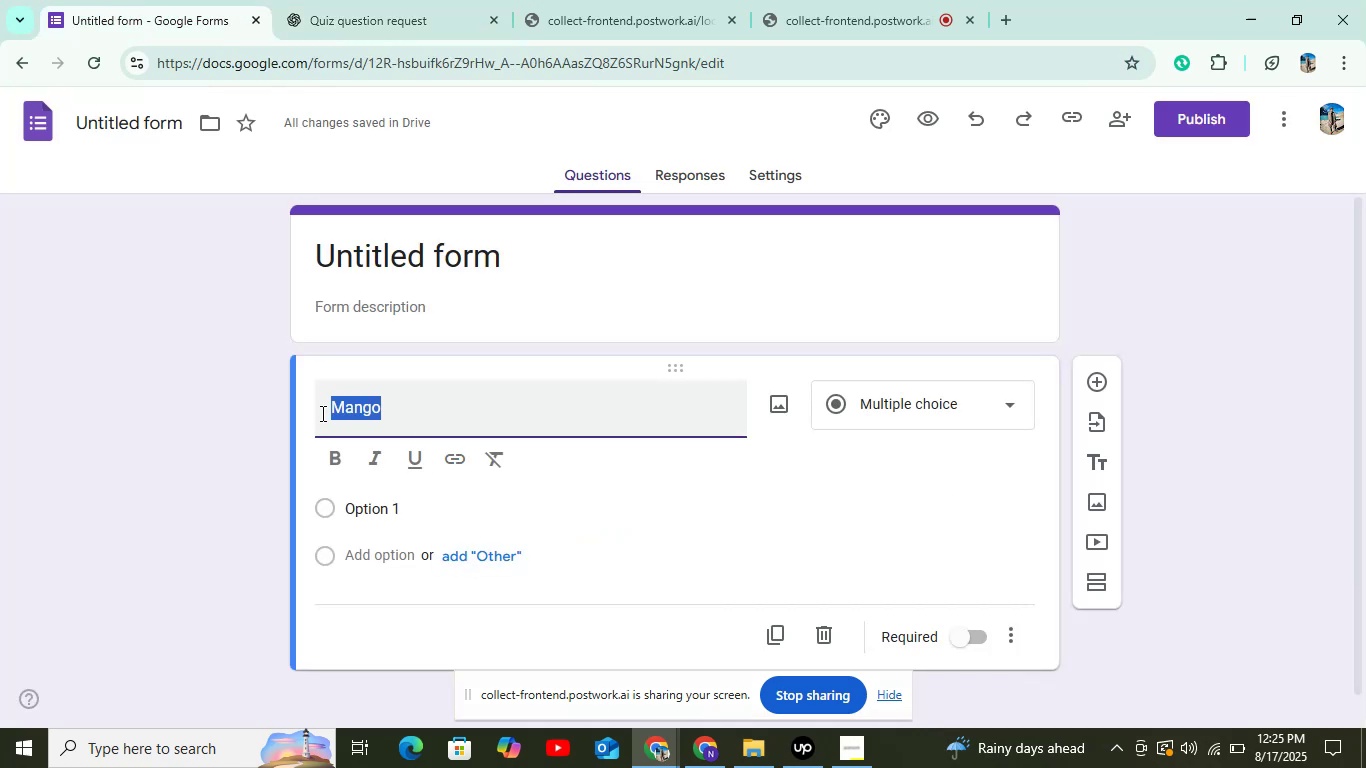 
key(Control+V)
 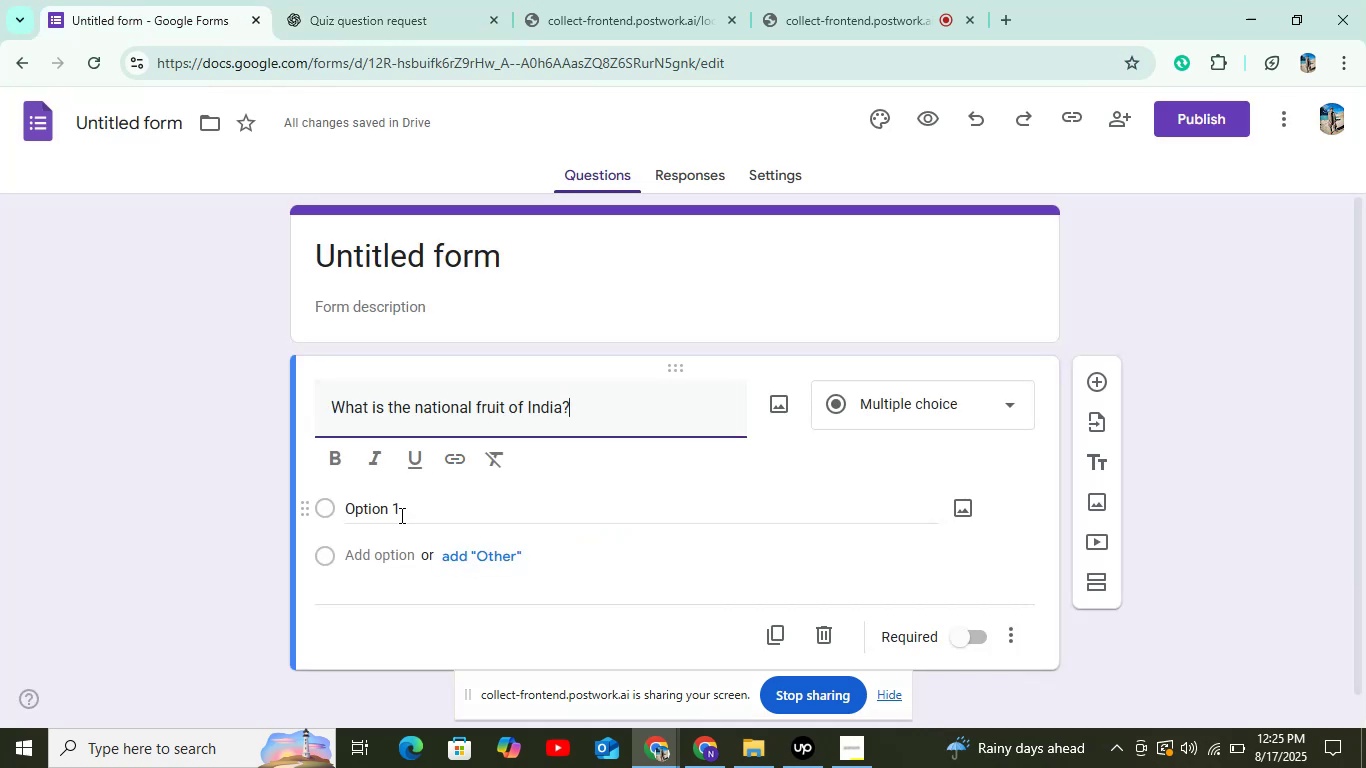 
left_click([420, 526])
 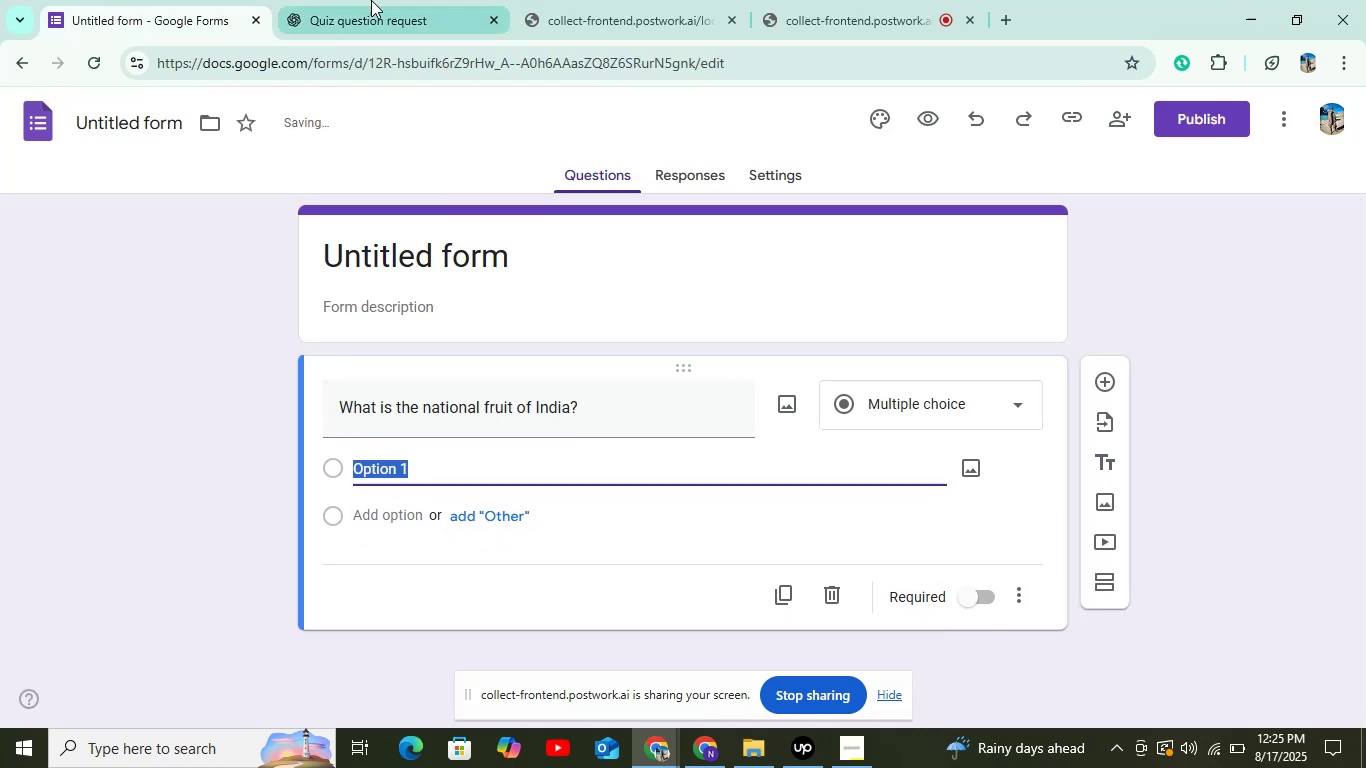 
left_click([370, 0])
 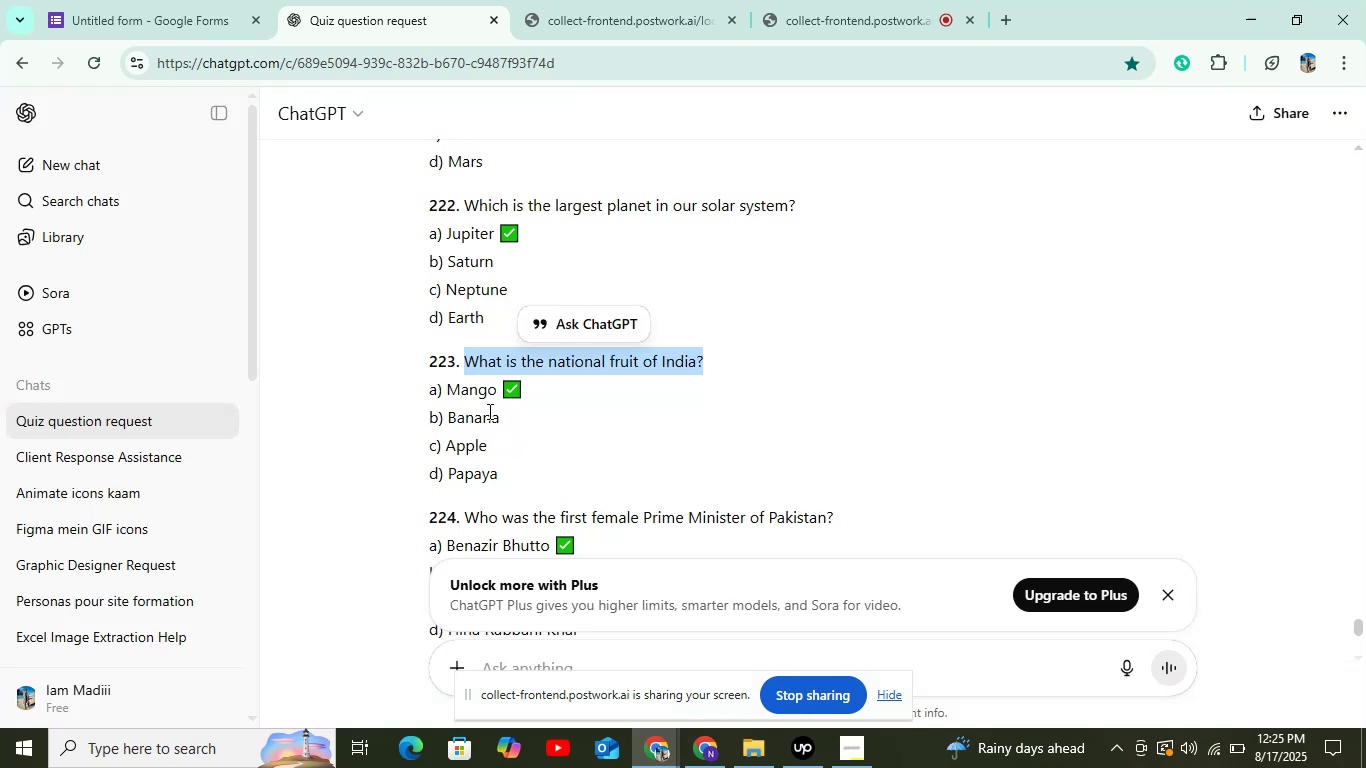 
double_click([471, 385])
 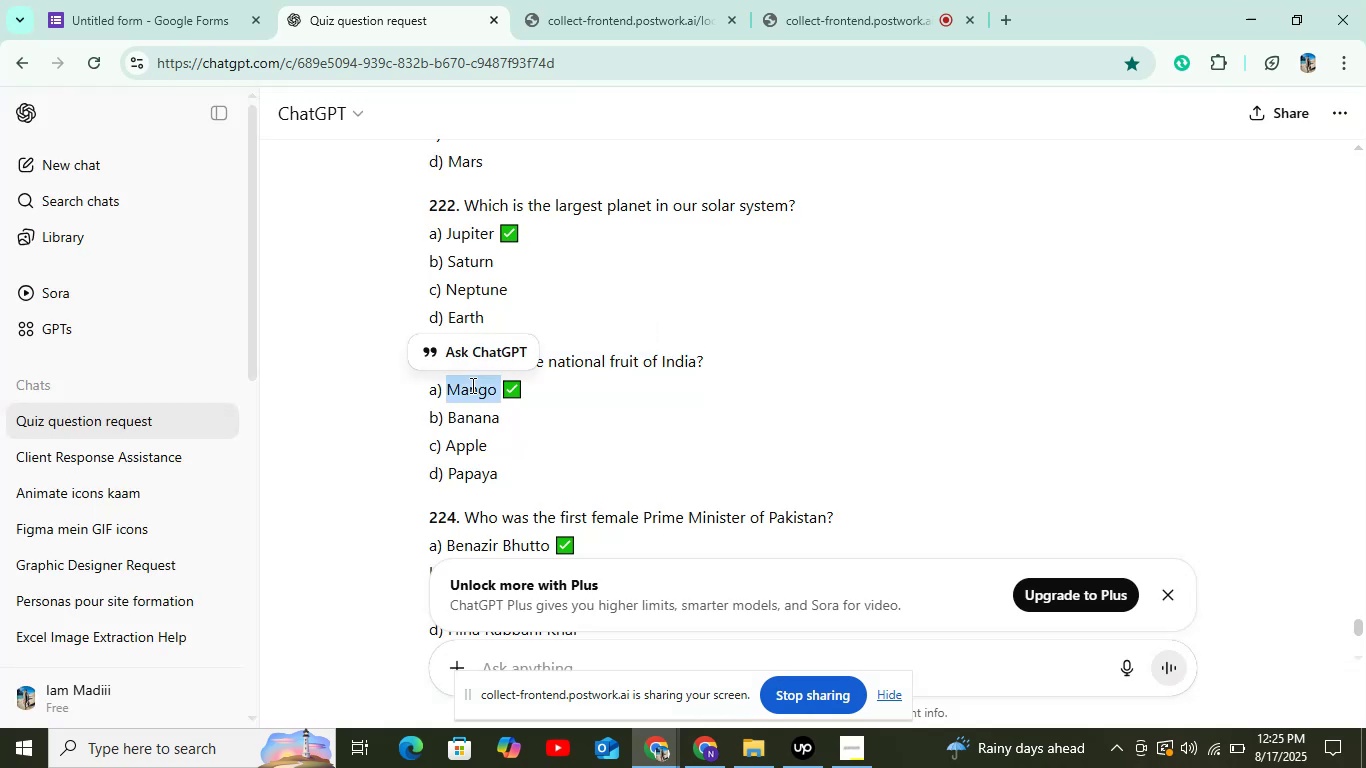 
key(Control+C)
 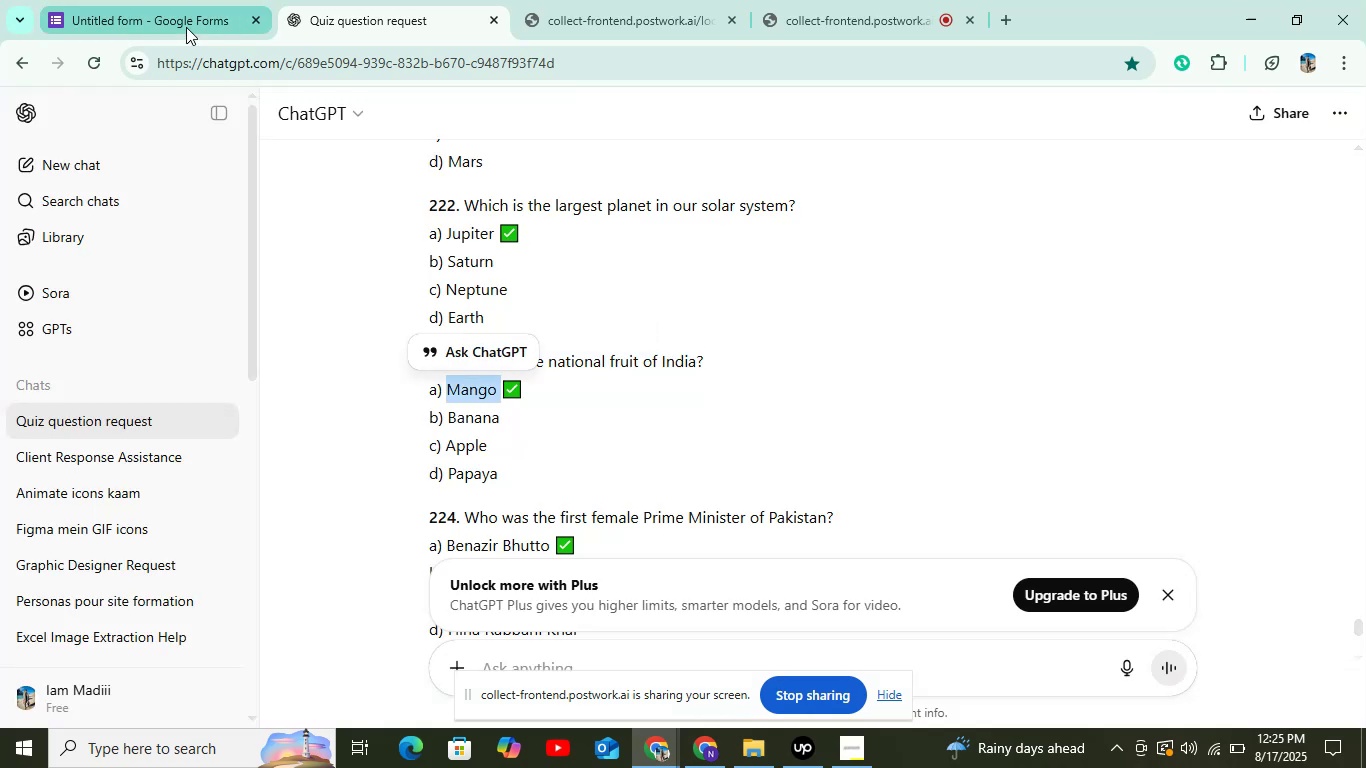 
left_click([185, 16])
 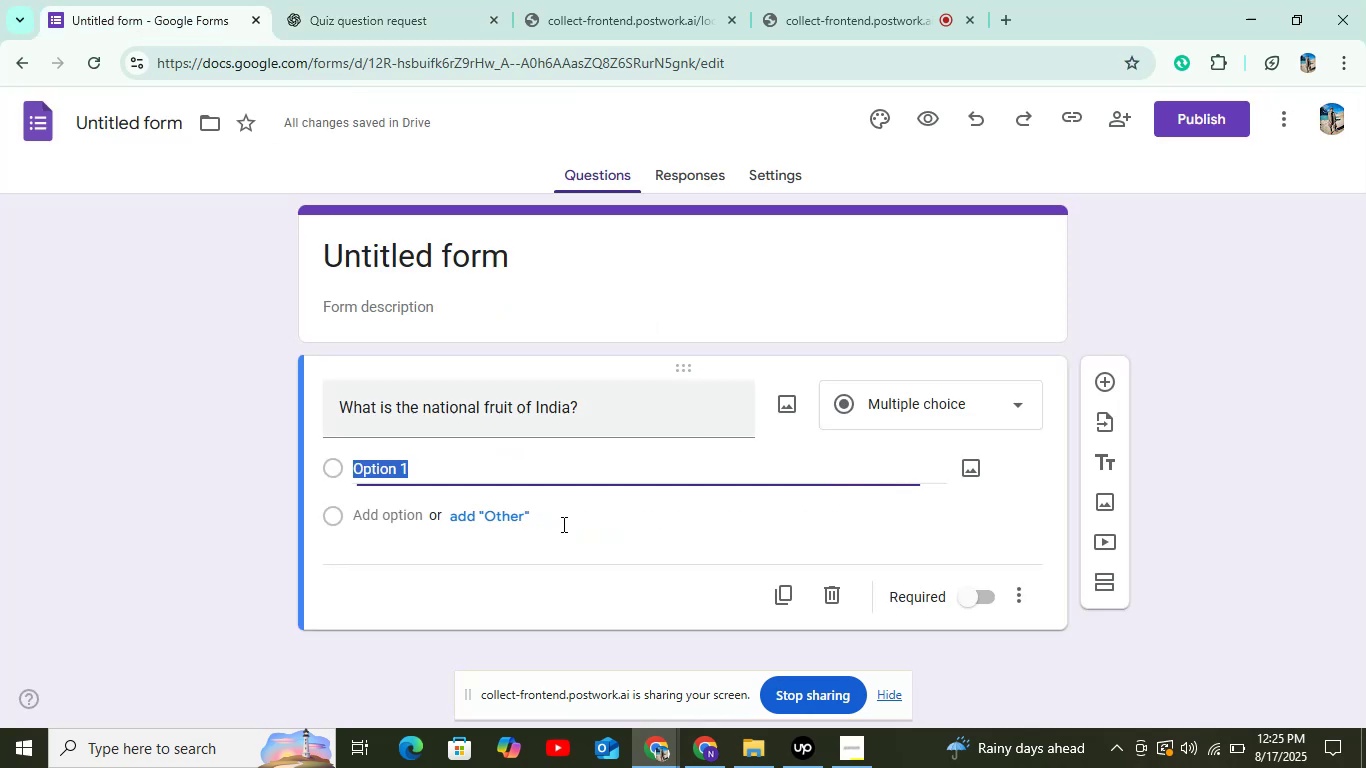 
key(Control+V)
 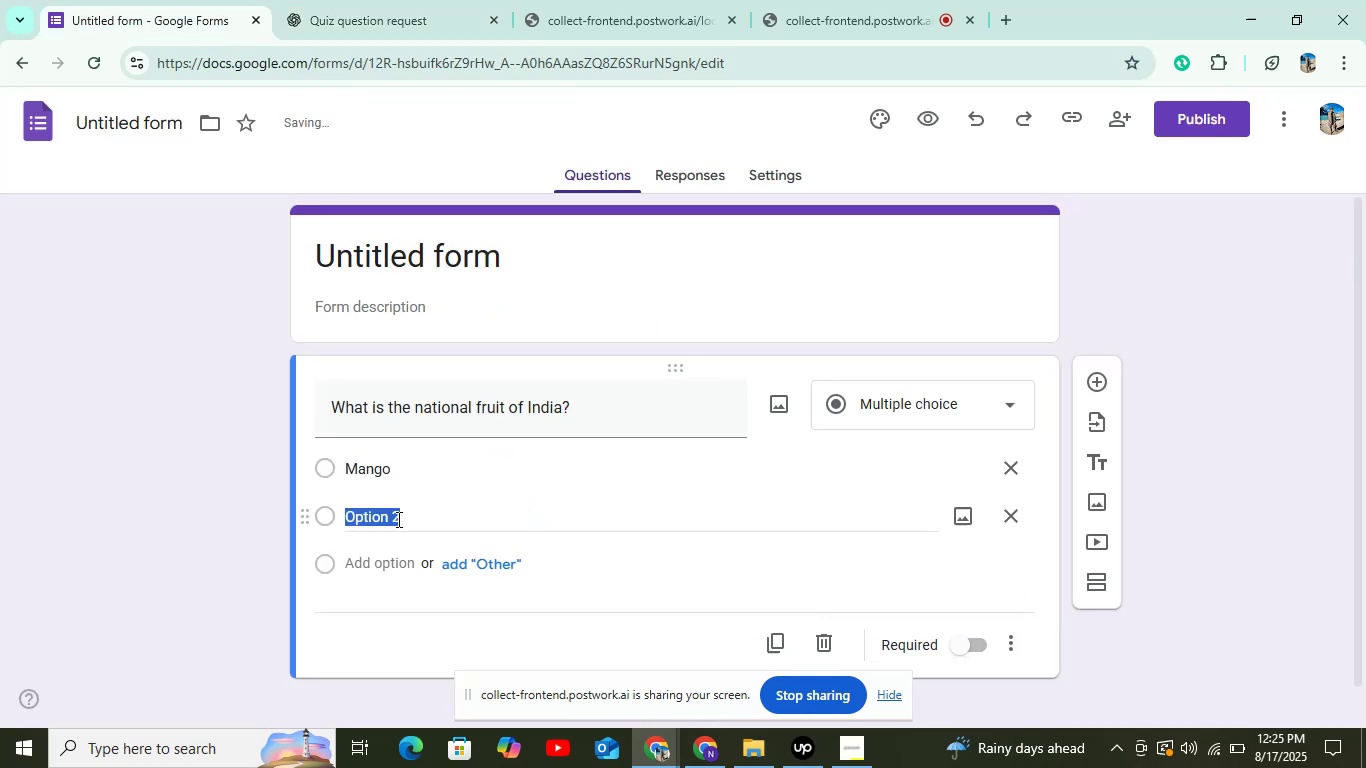 
left_click([332, 0])
 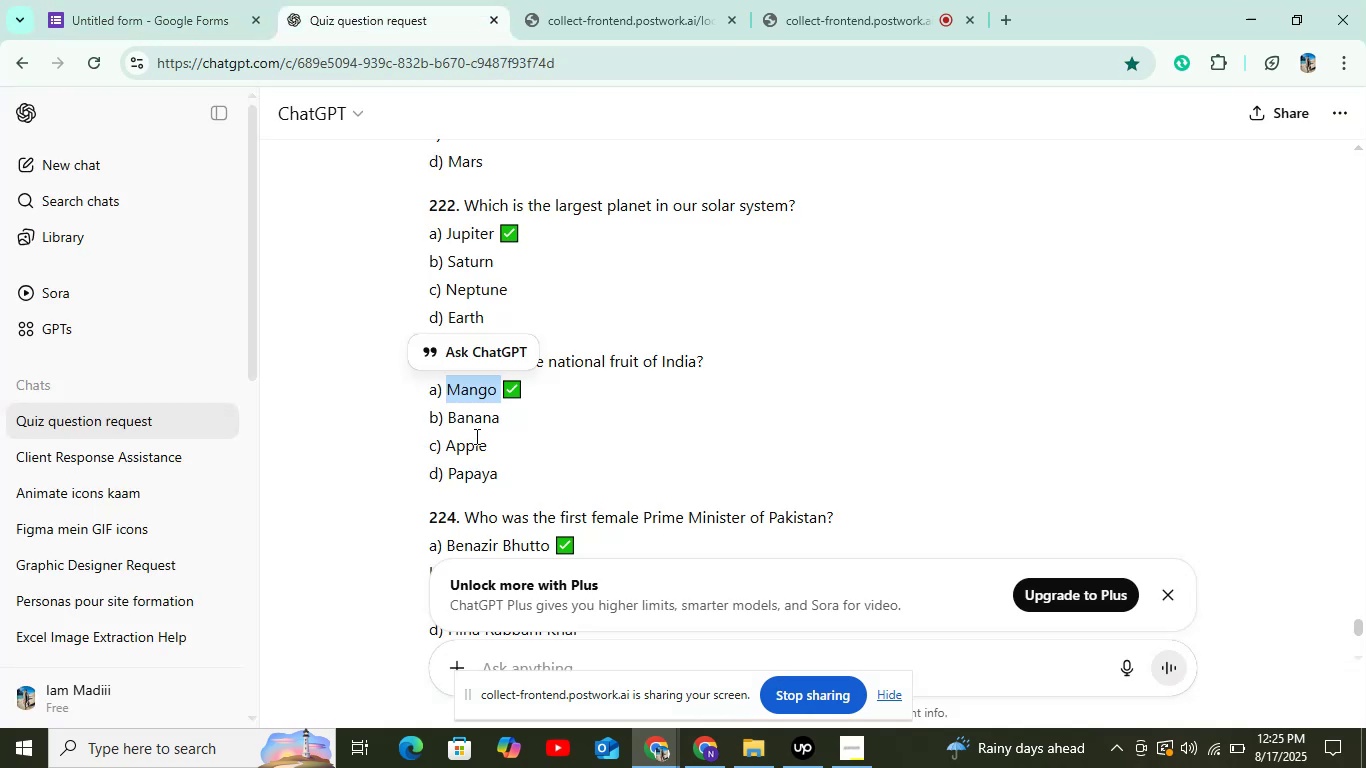 
left_click([478, 420])
 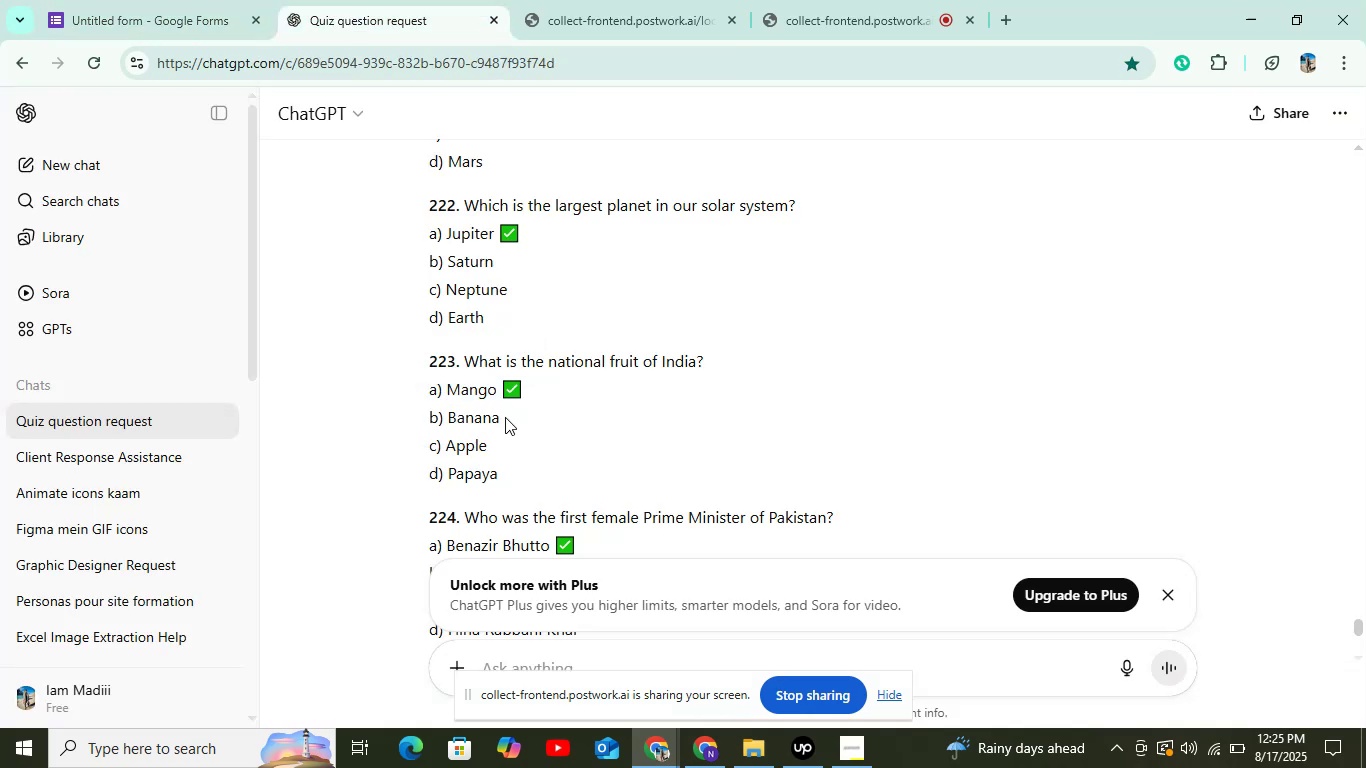 
left_click_drag(start_coordinate=[505, 417], to_coordinate=[452, 413])
 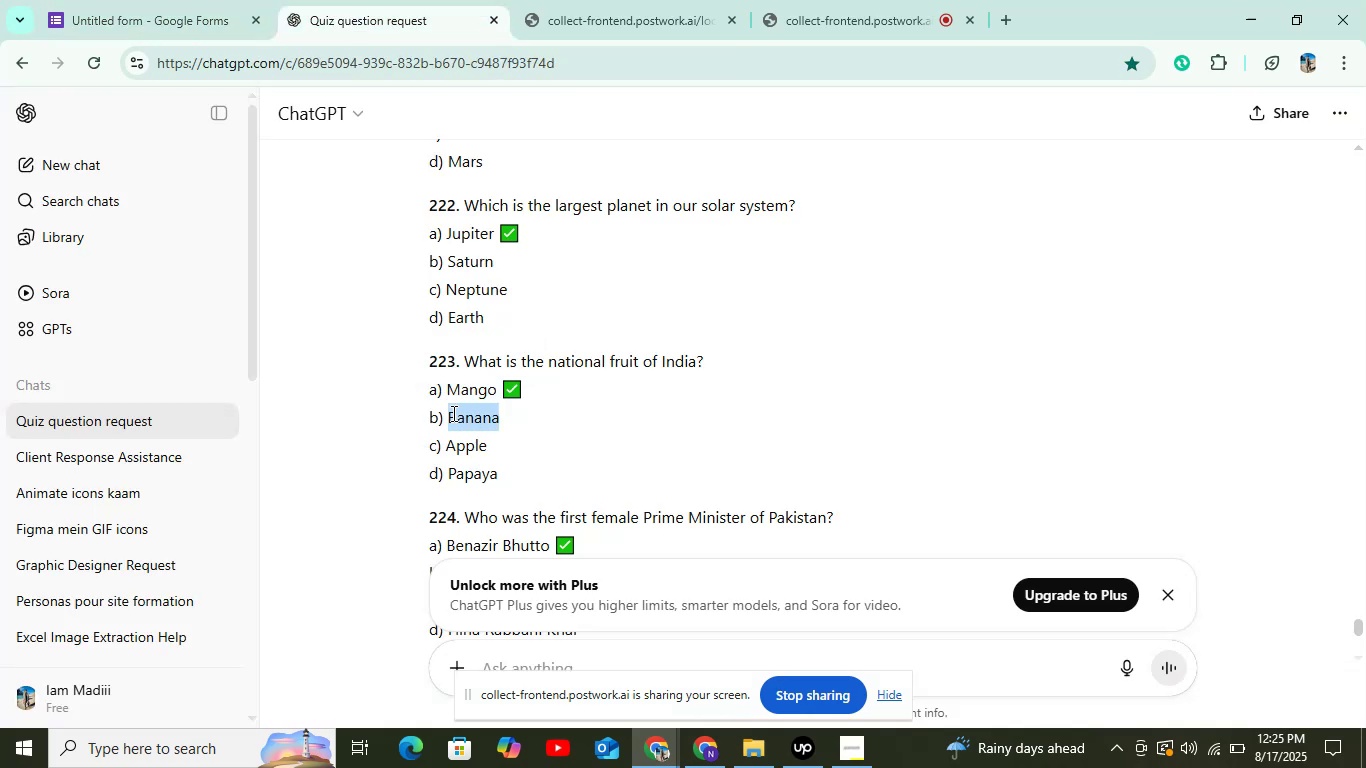 
key(Control+C)
 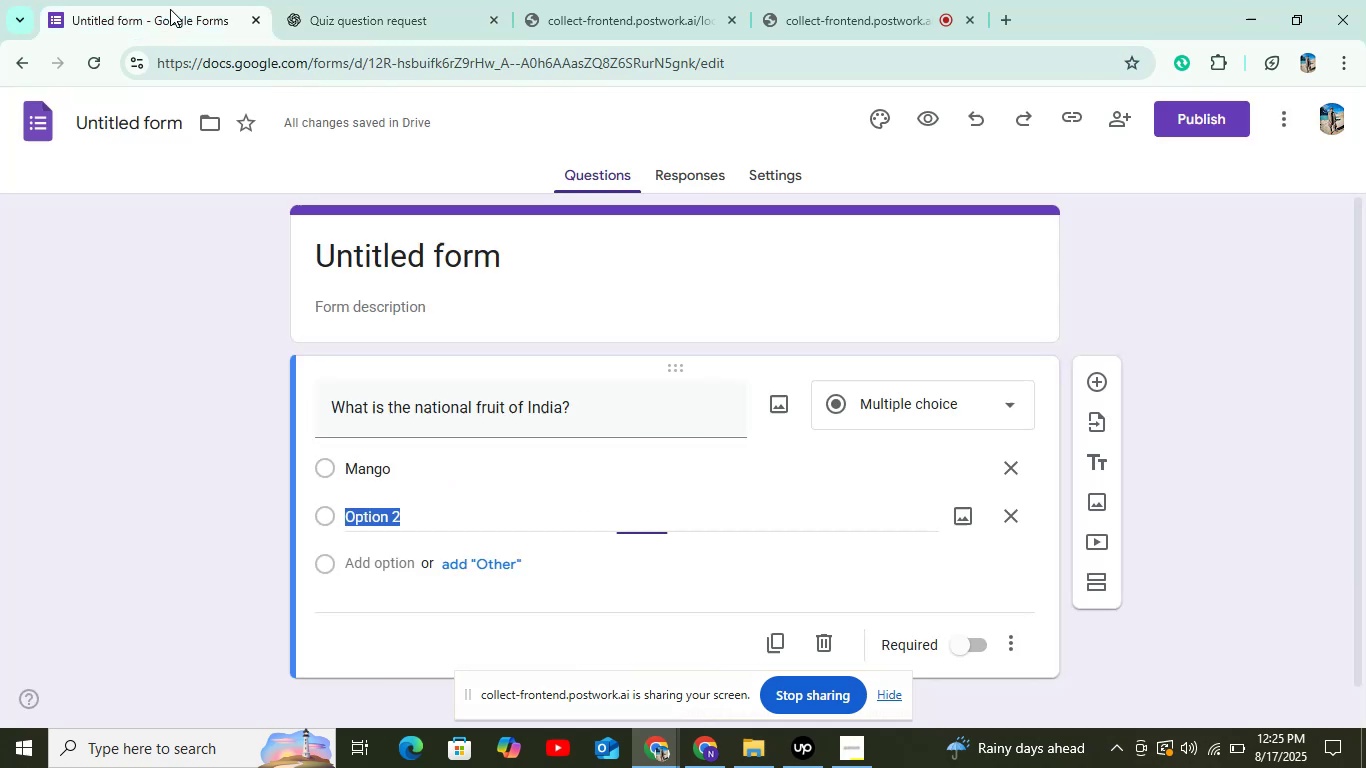 
key(Control+V)
 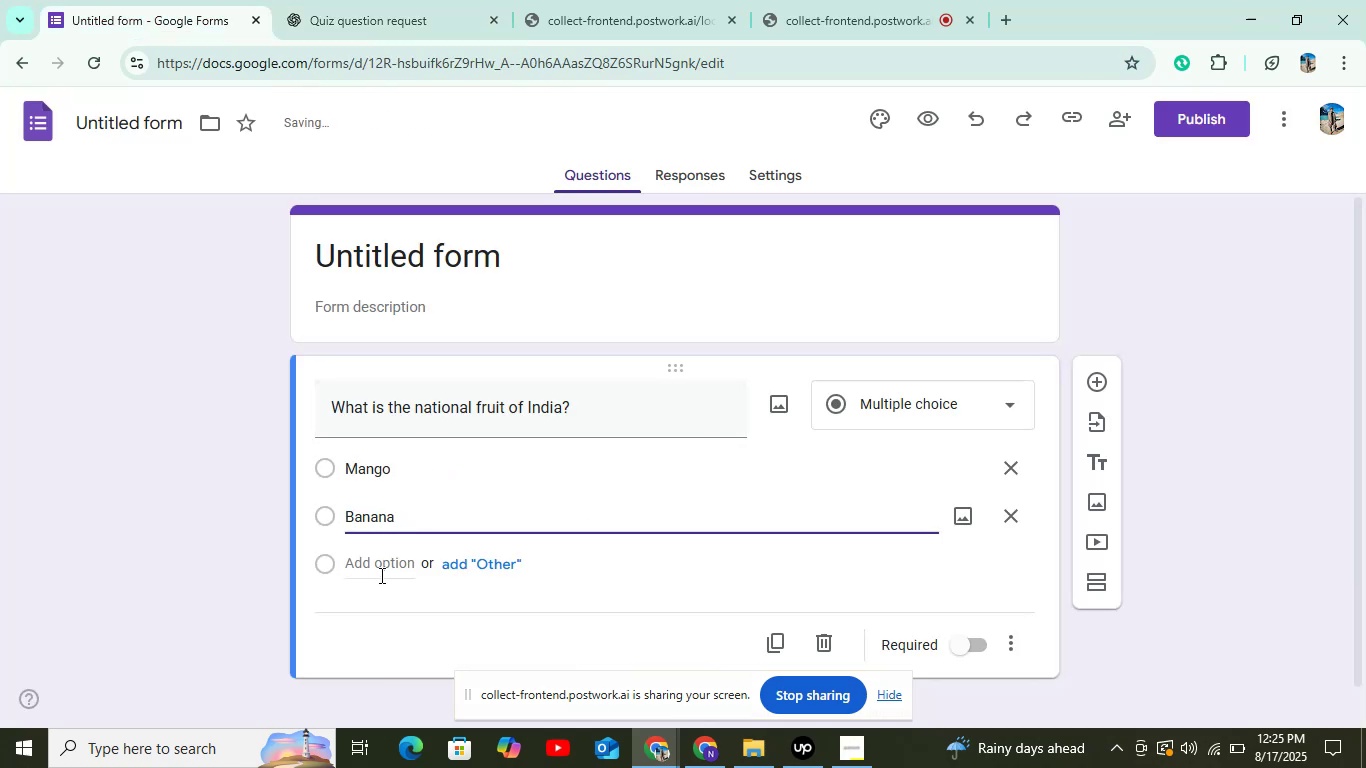 
left_click([382, 574])
 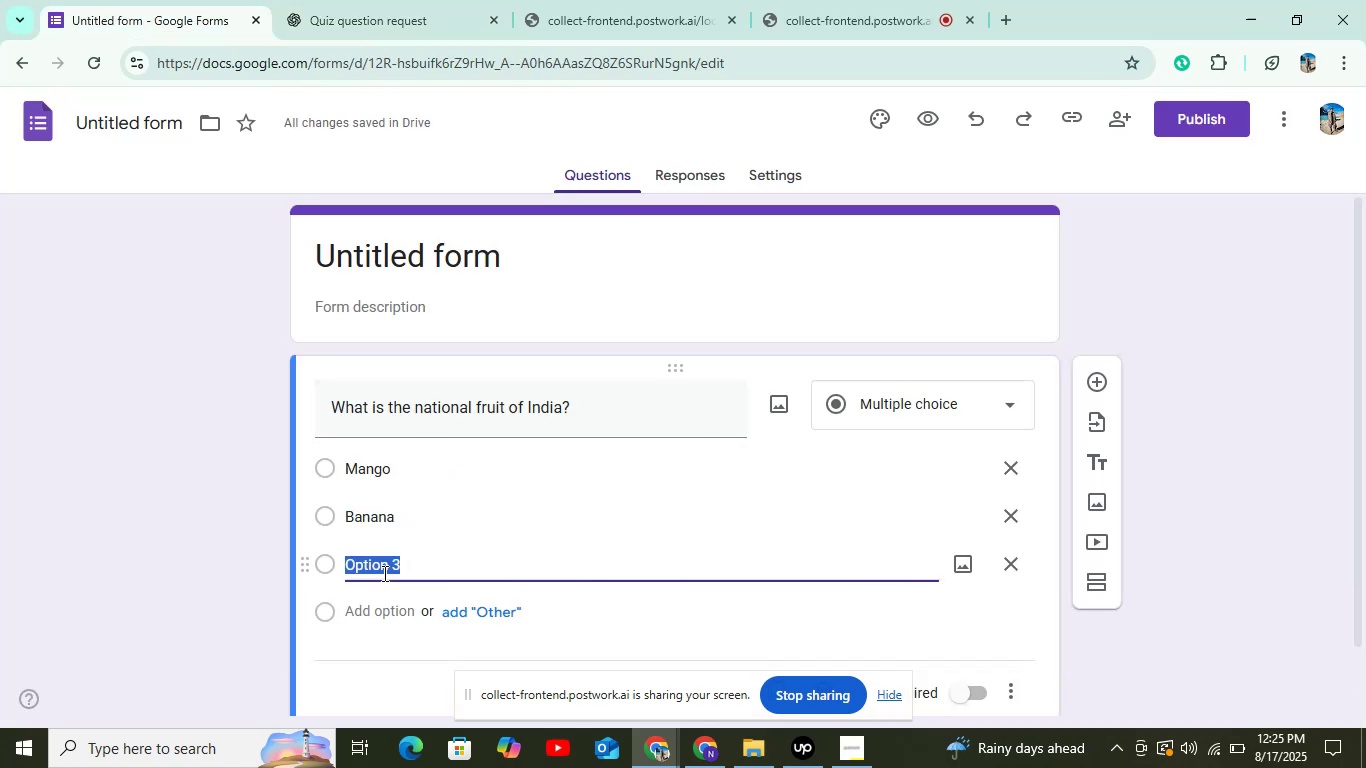 
wait(5.13)
 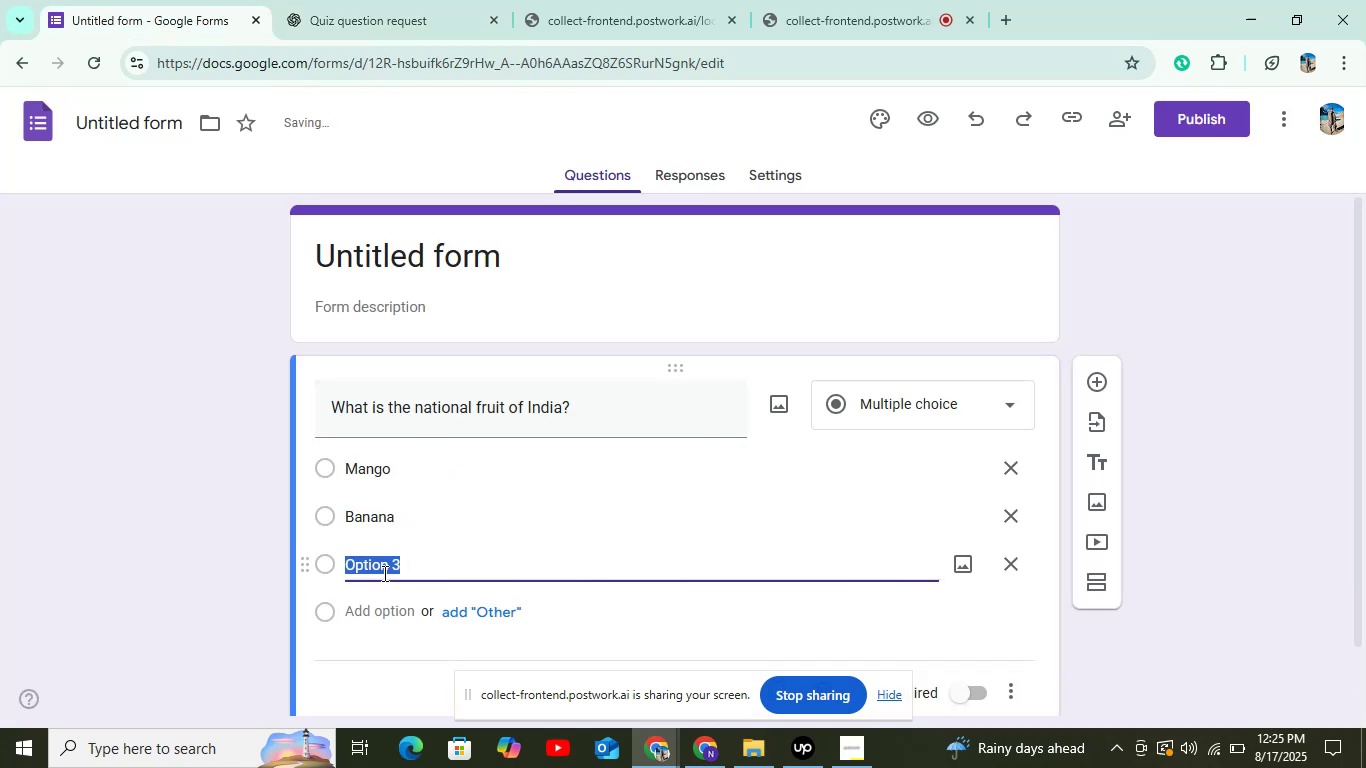 
left_click([339, 0])
 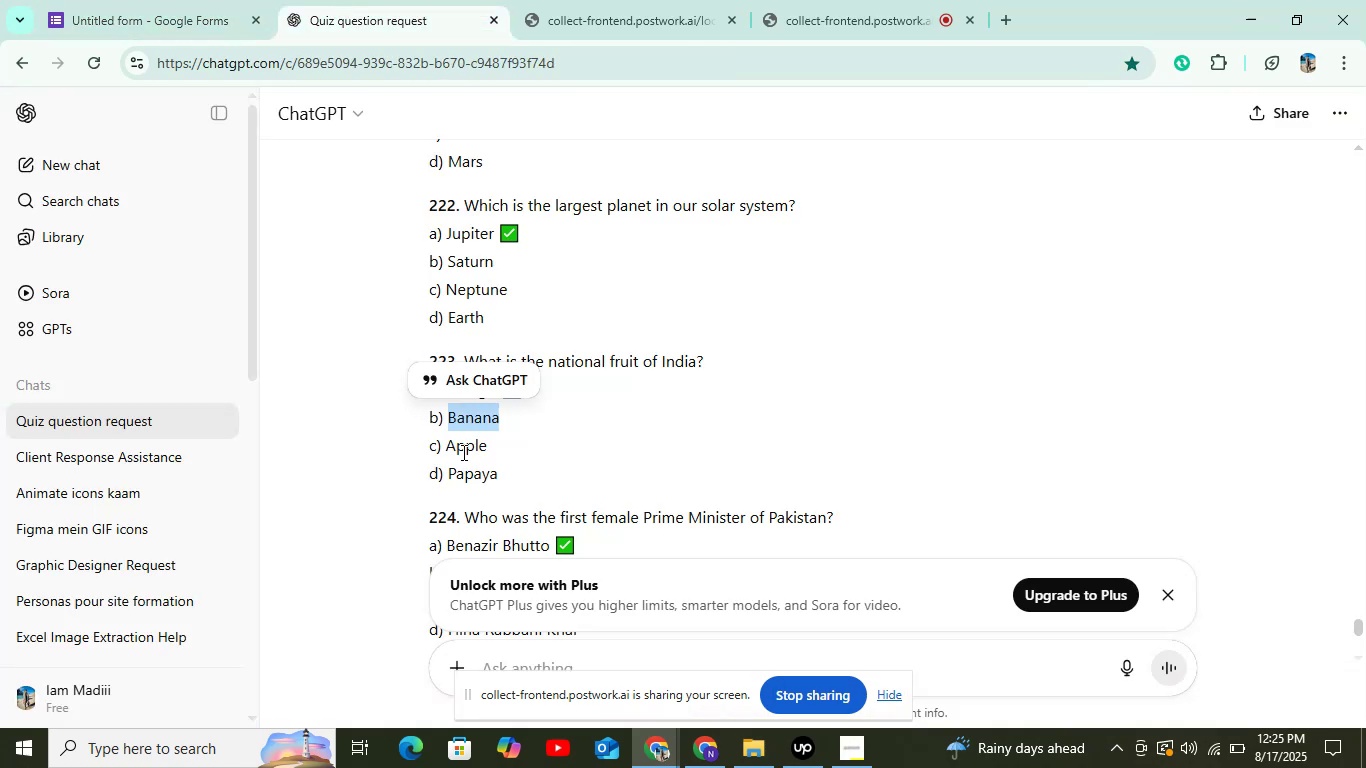 
double_click([462, 453])
 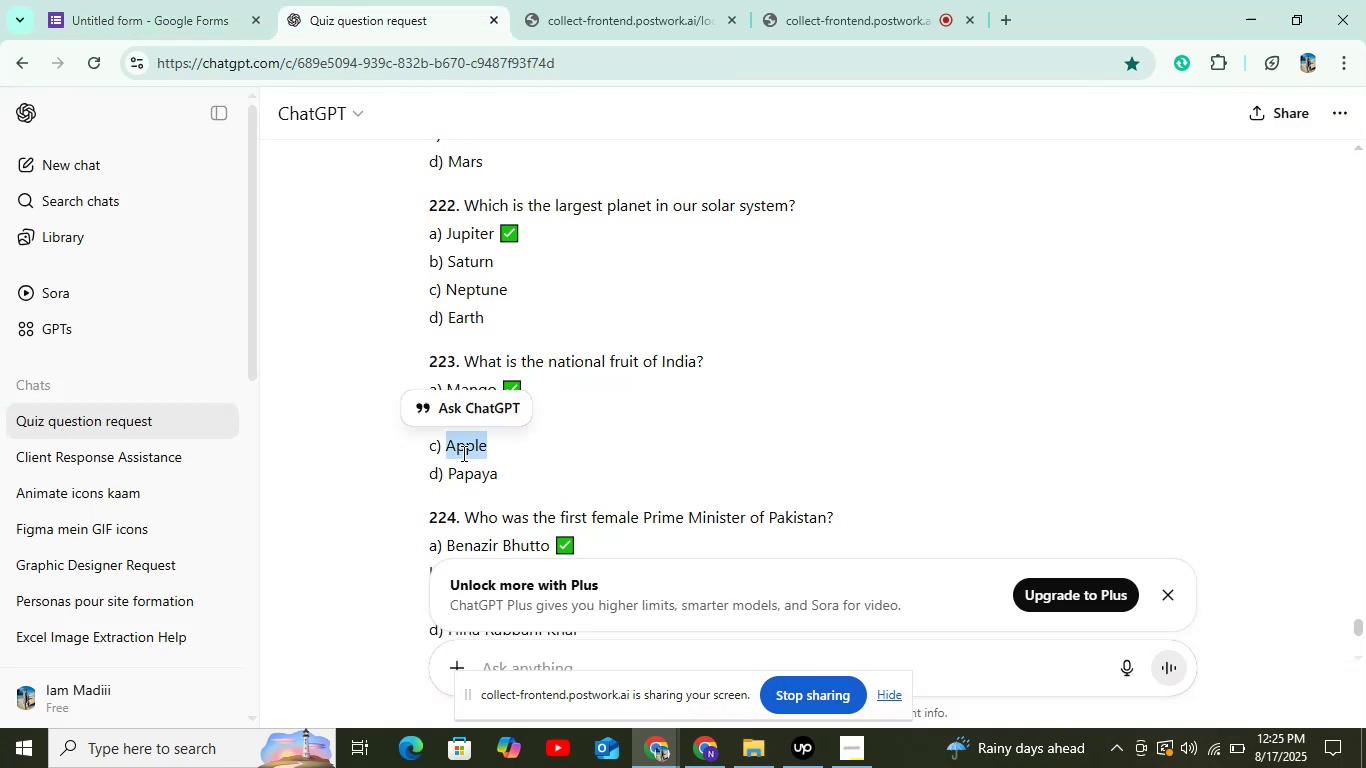 
key(Control+C)
 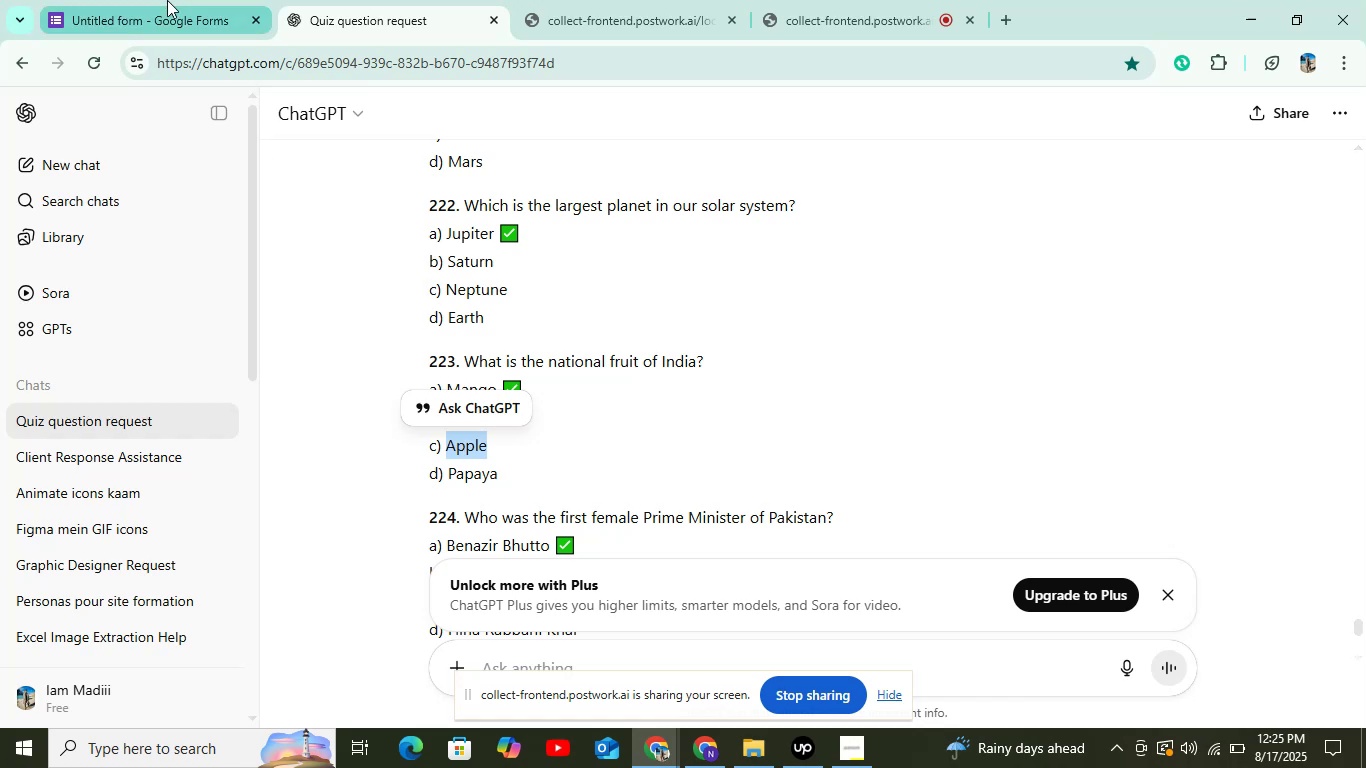 
left_click([167, 0])
 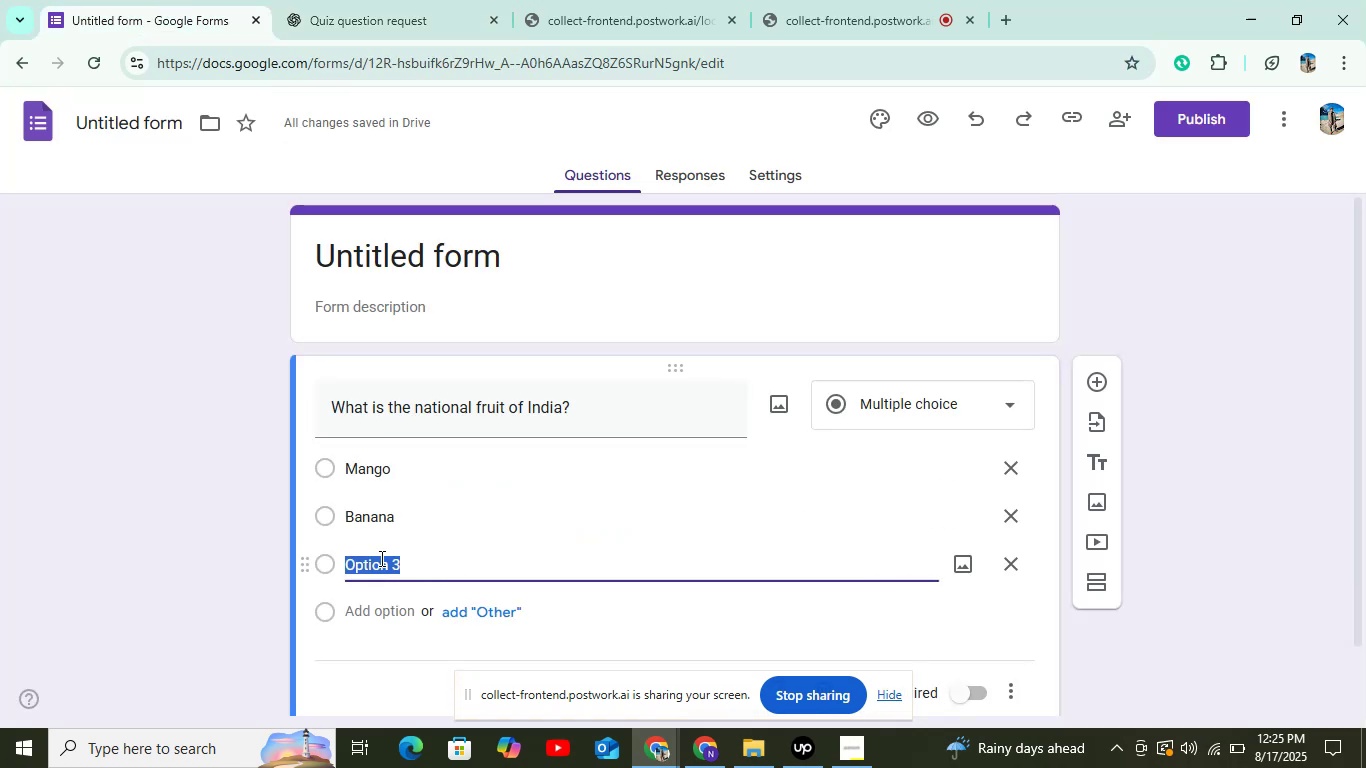 
key(Control+V)
 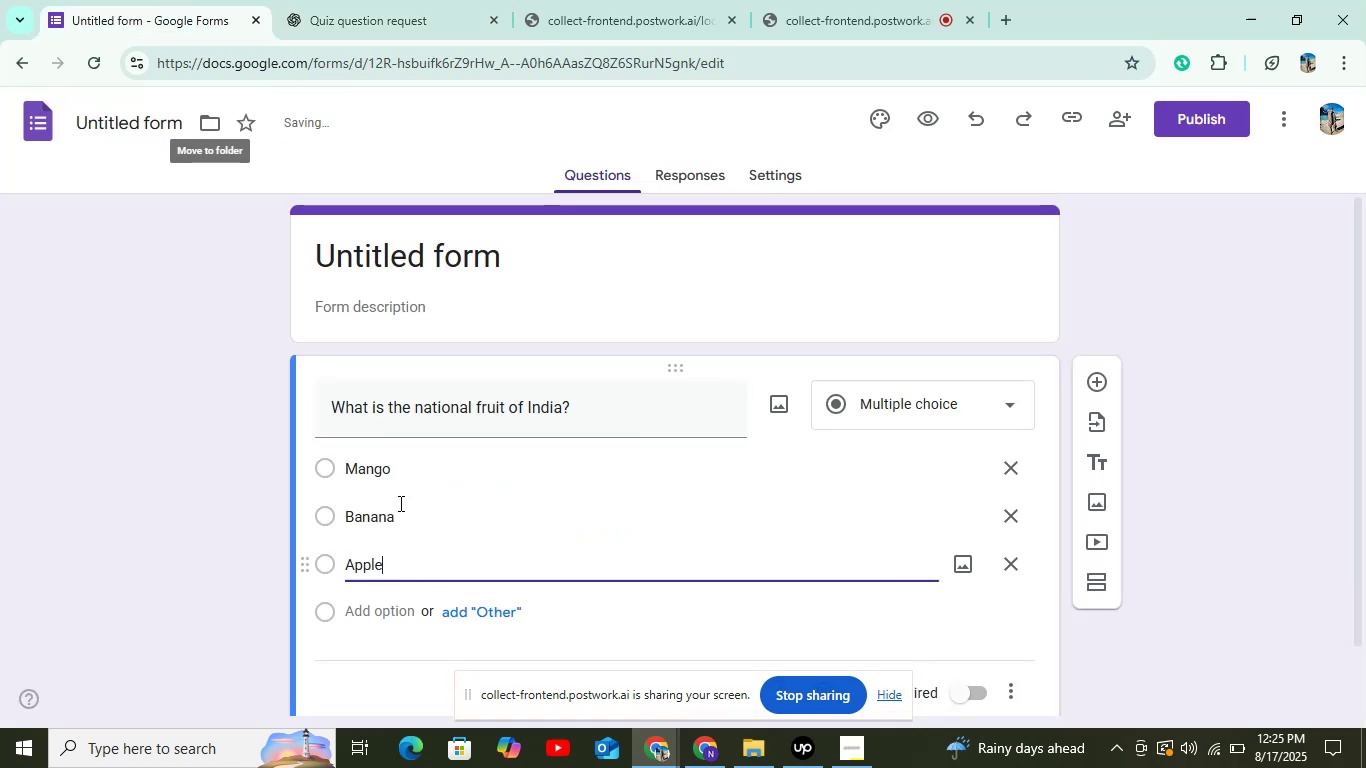 
scroll: coordinate [423, 378], scroll_direction: down, amount: 4.0
 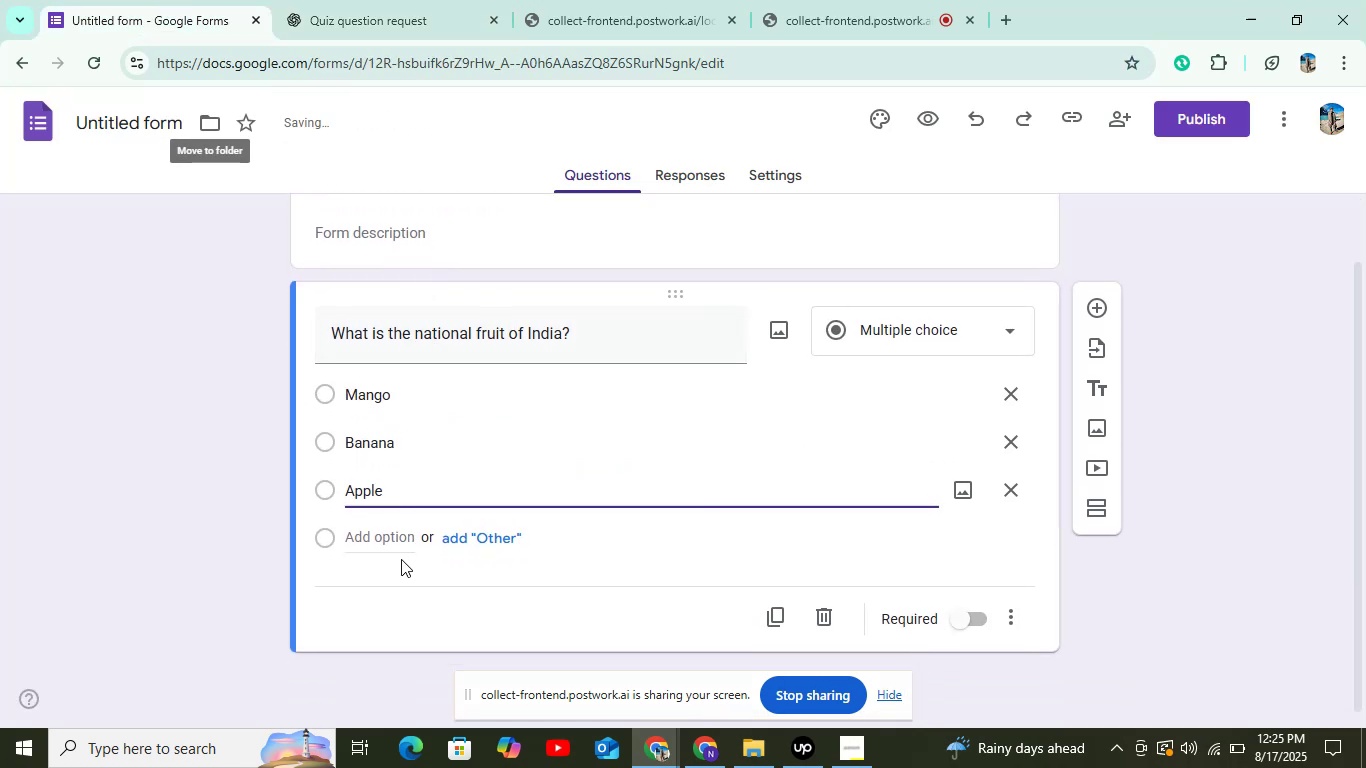 
left_click([395, 537])
 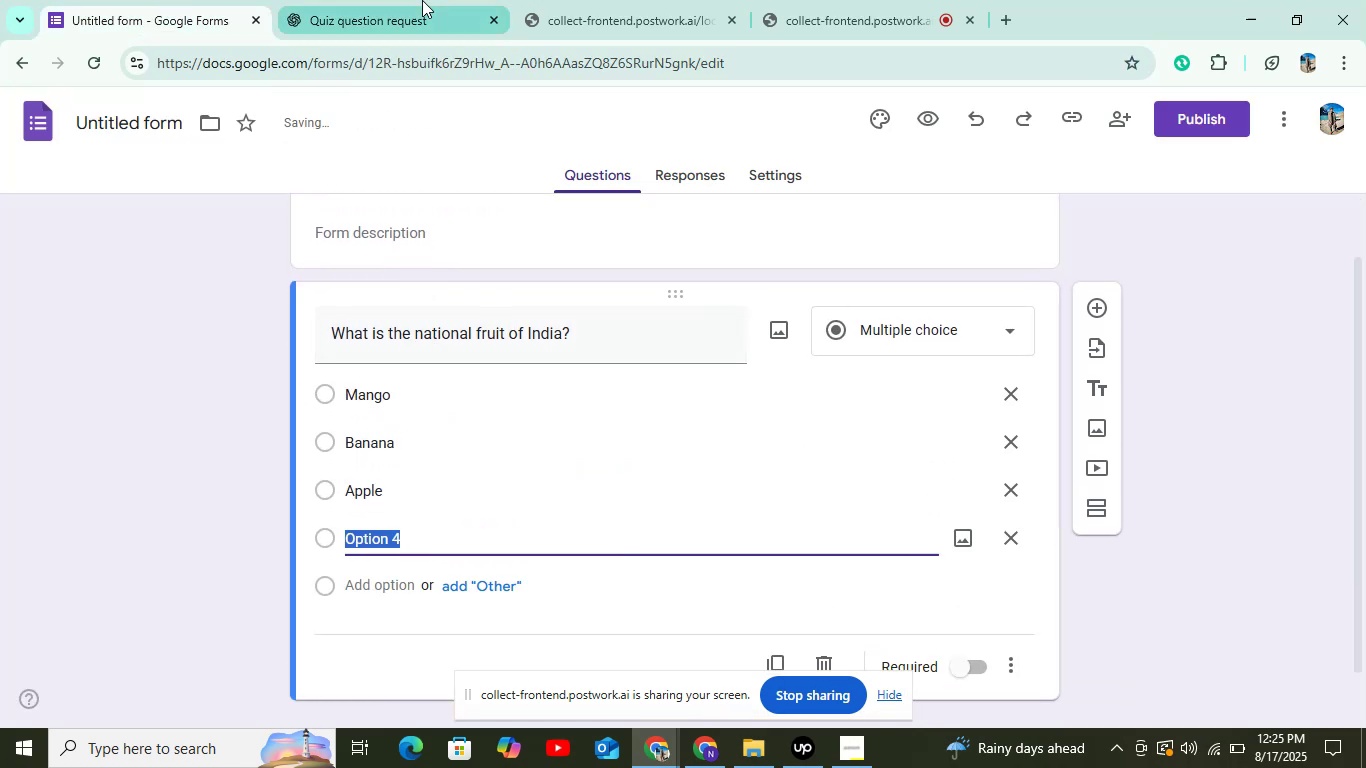 
left_click([425, 0])
 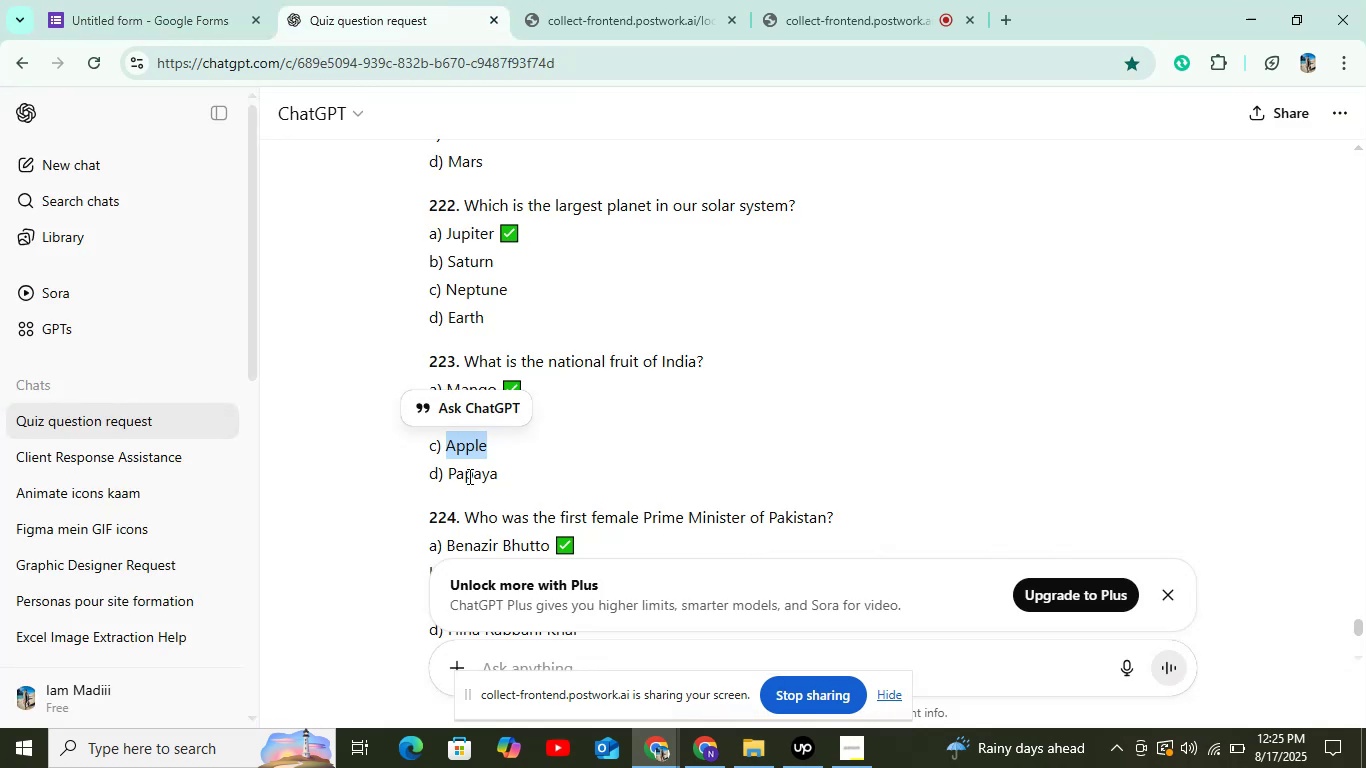 
left_click_drag(start_coordinate=[499, 473], to_coordinate=[447, 475])
 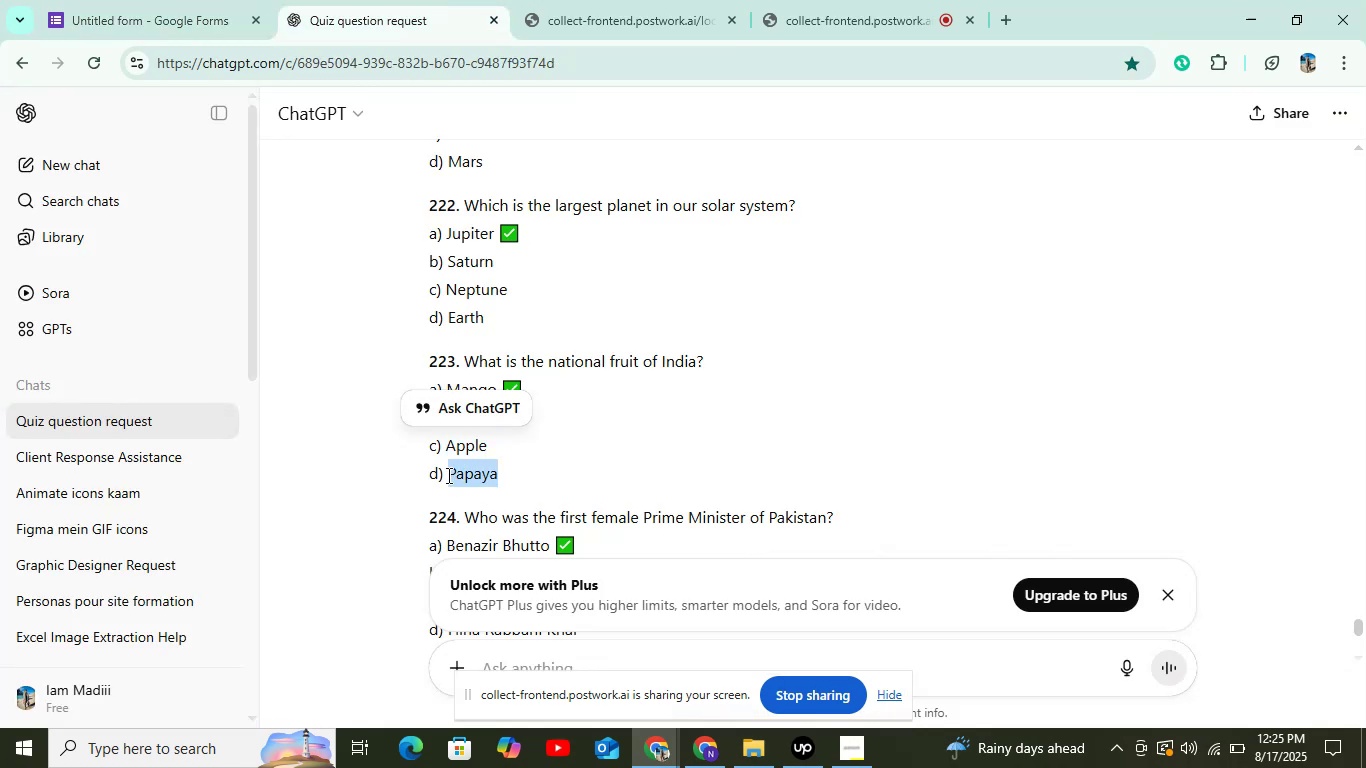 
key(Control+C)
 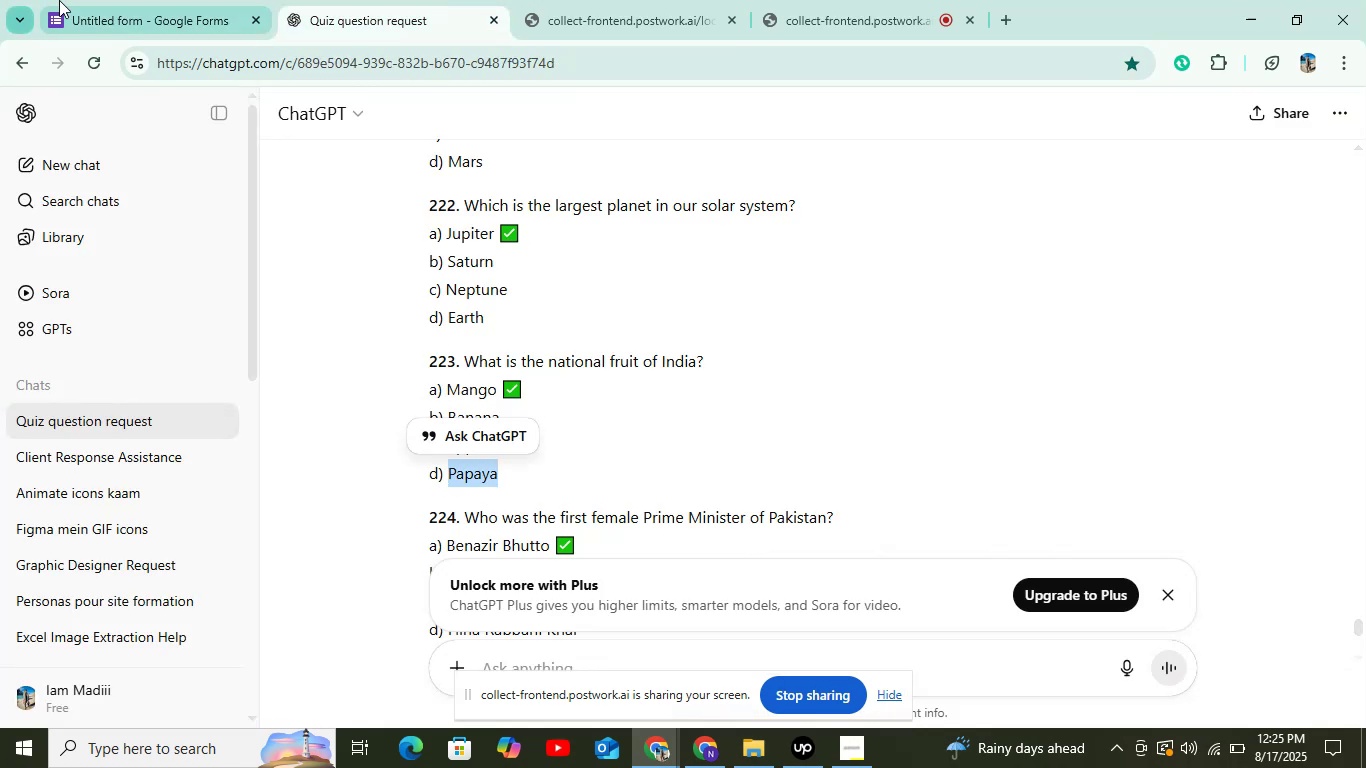 
double_click([112, 15])
 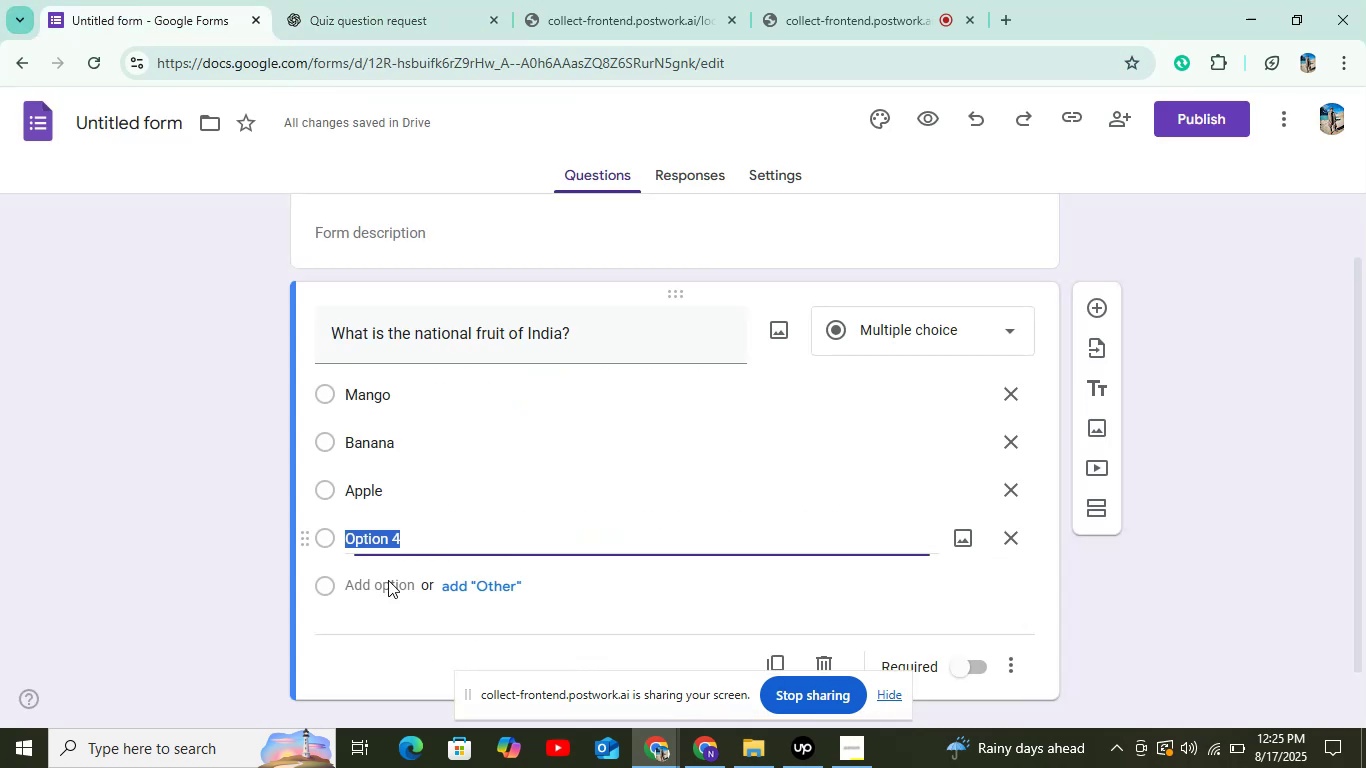 
key(Control+V)
 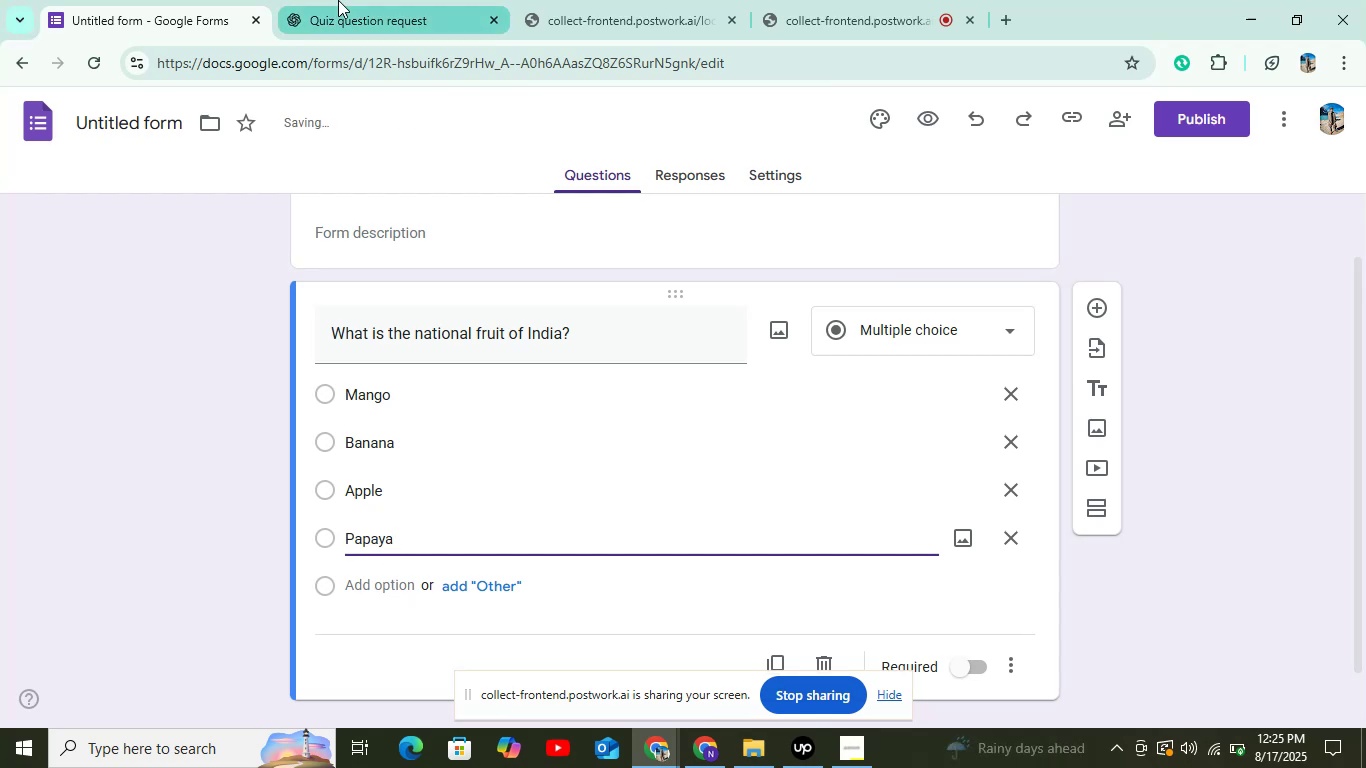 
left_click([338, 0])
 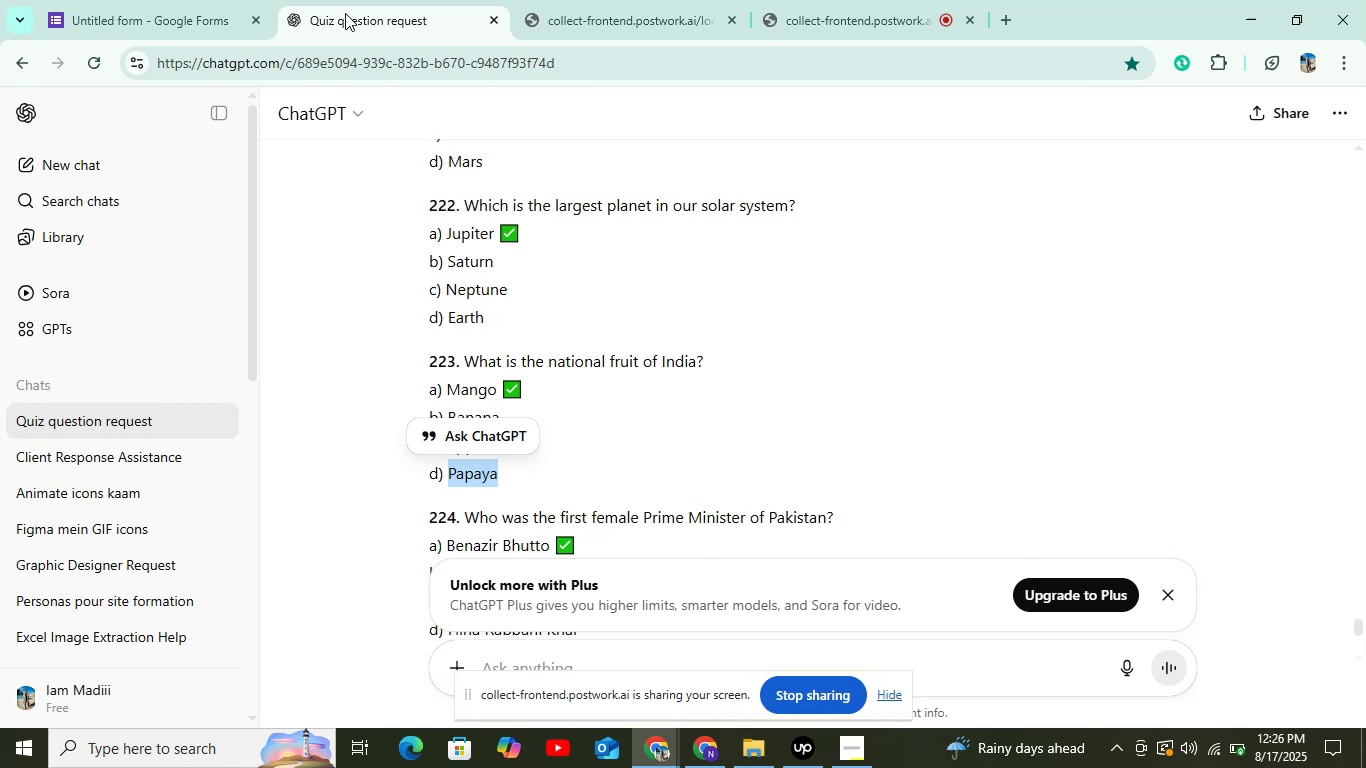 
wait(36.61)
 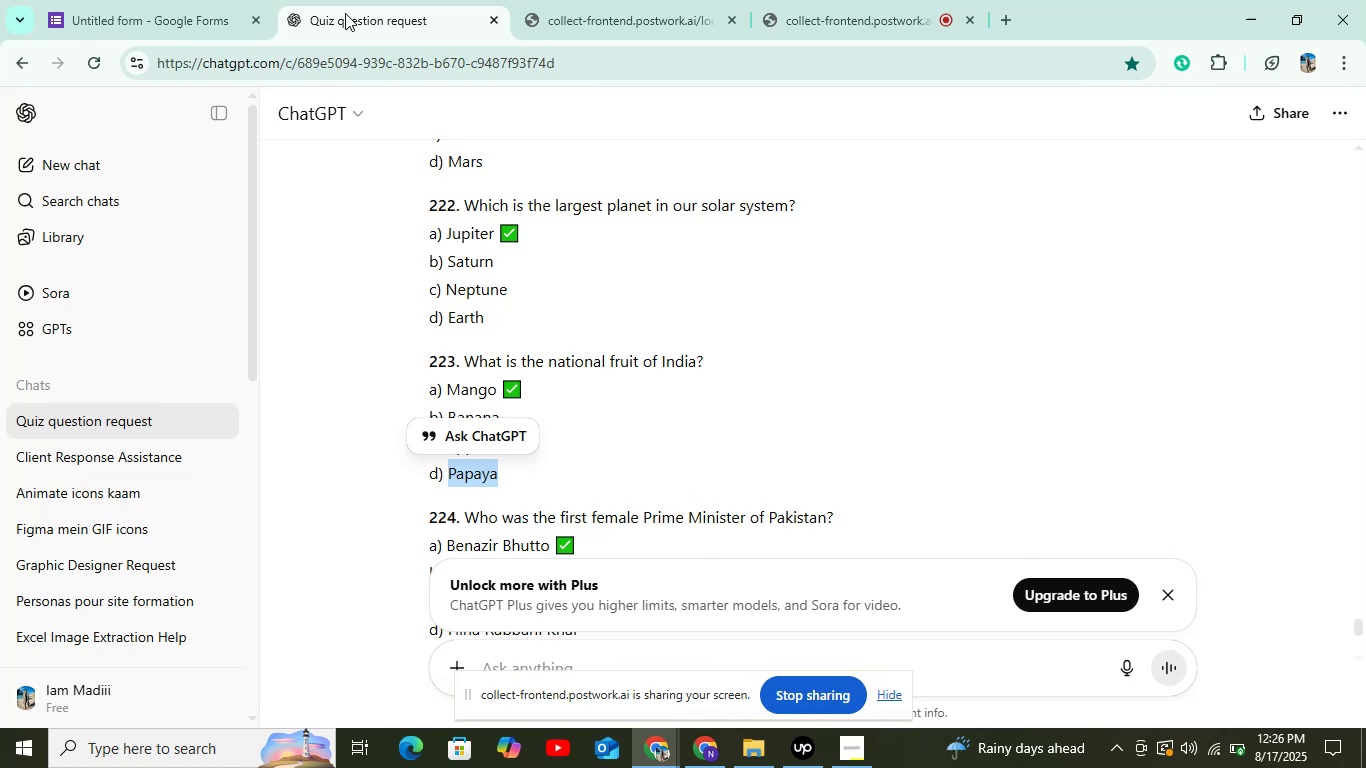 
mouse_move([252, 287])
 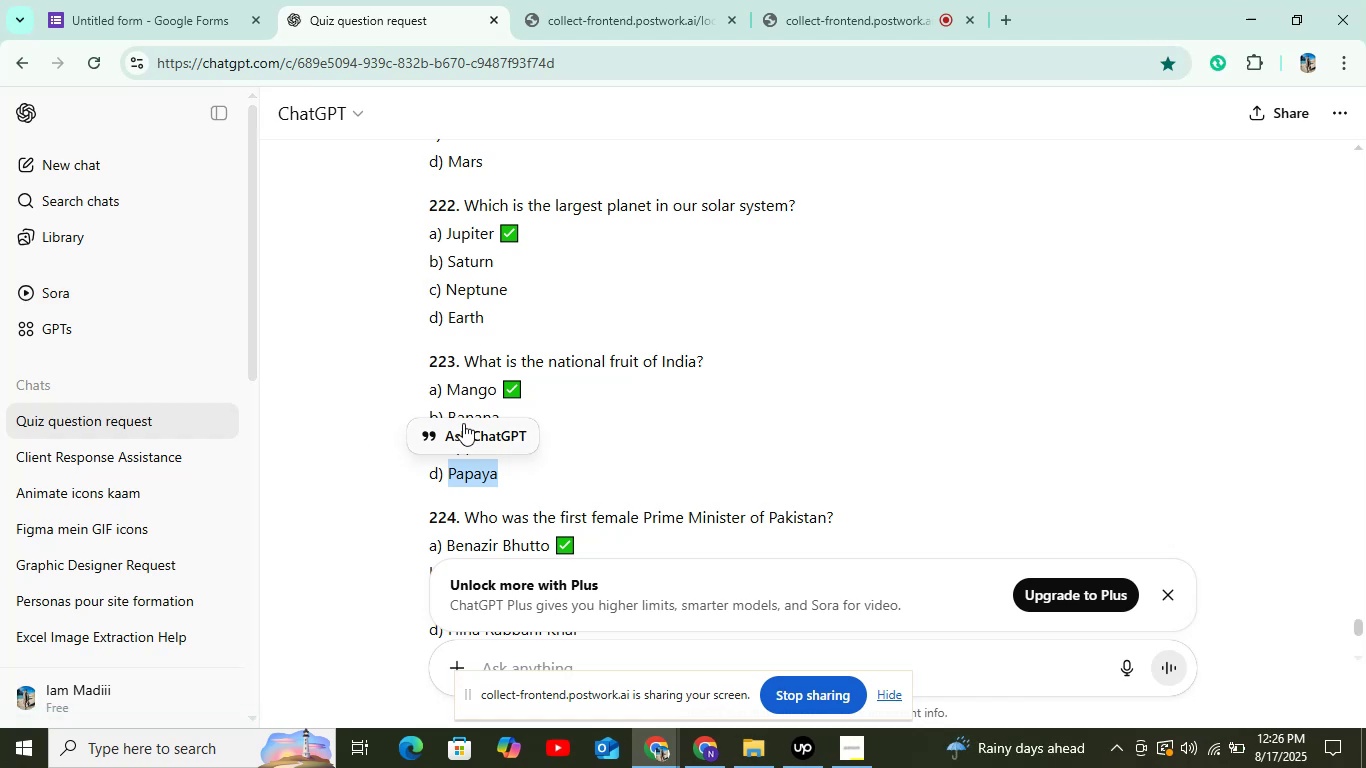 
key(Control+C)
 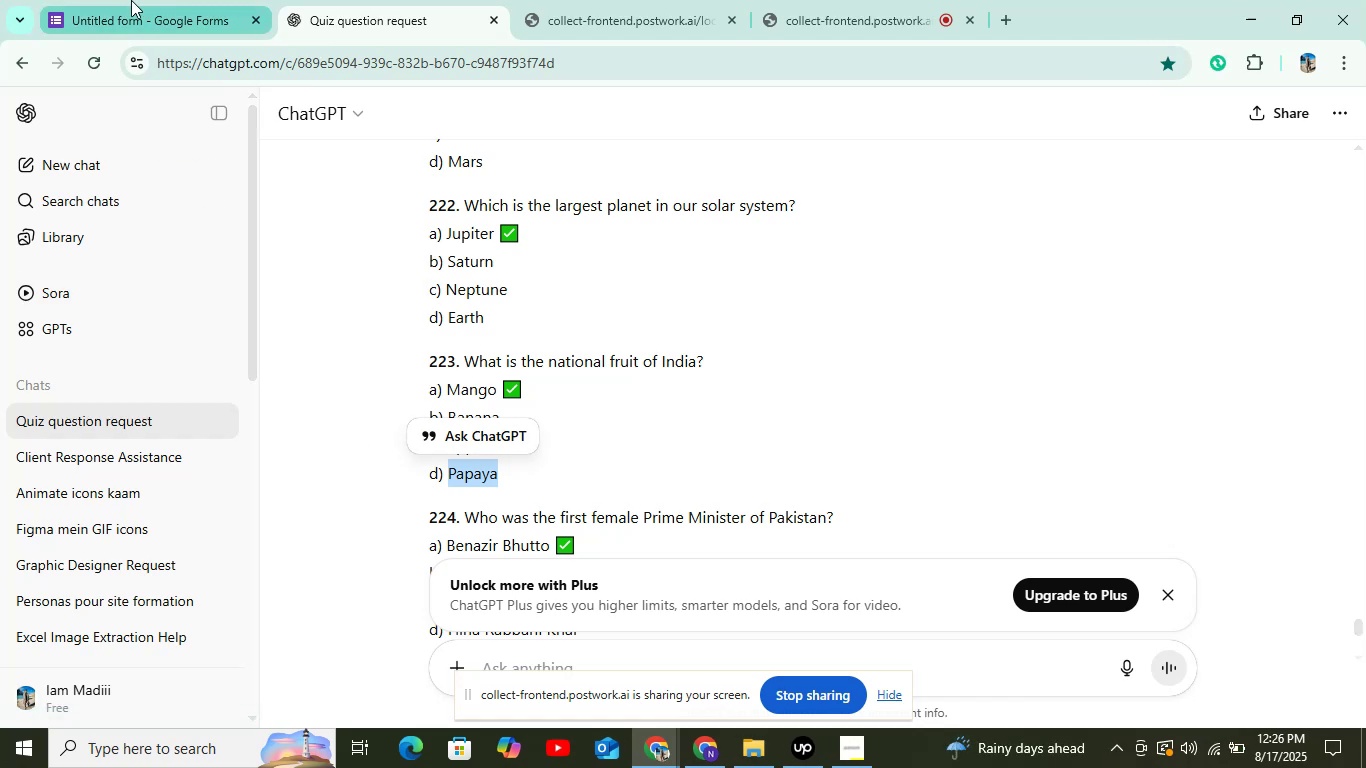 
left_click([131, 0])
 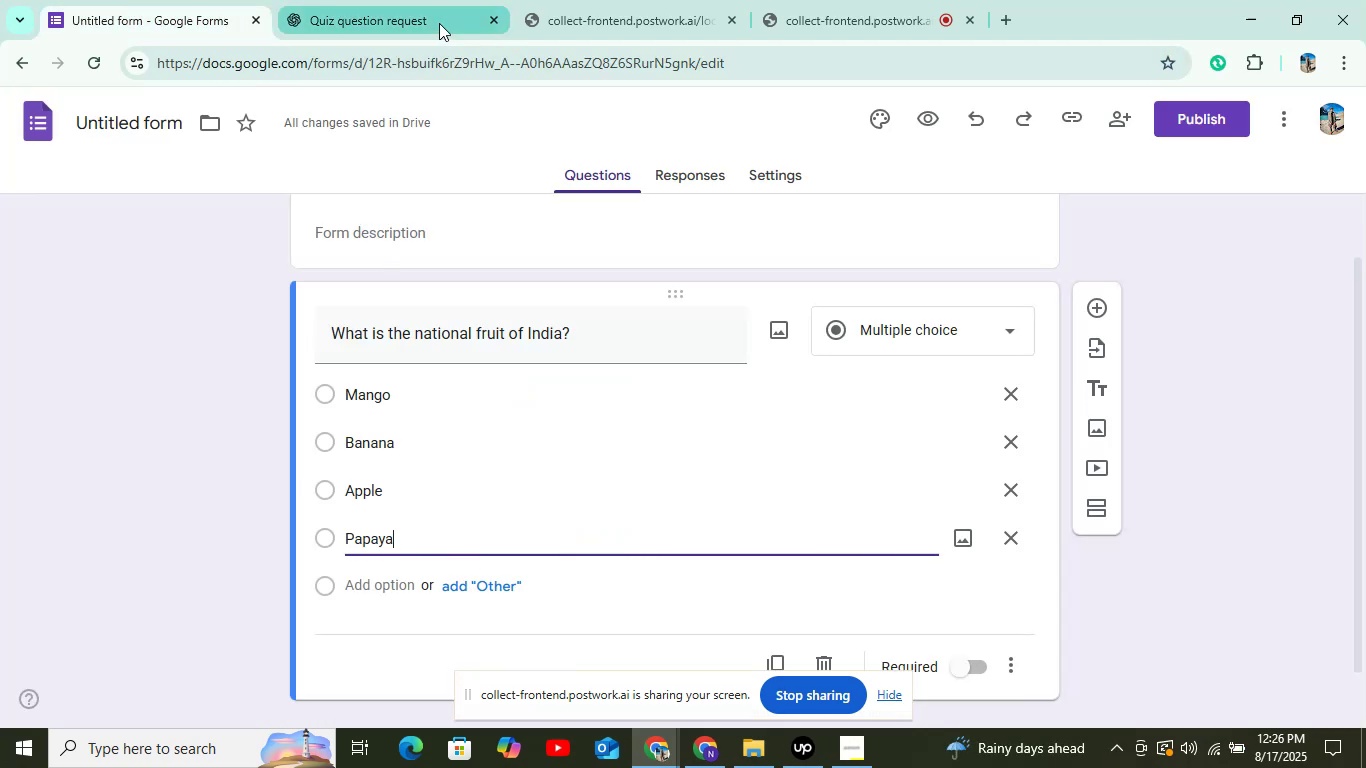 
left_click([429, 0])
 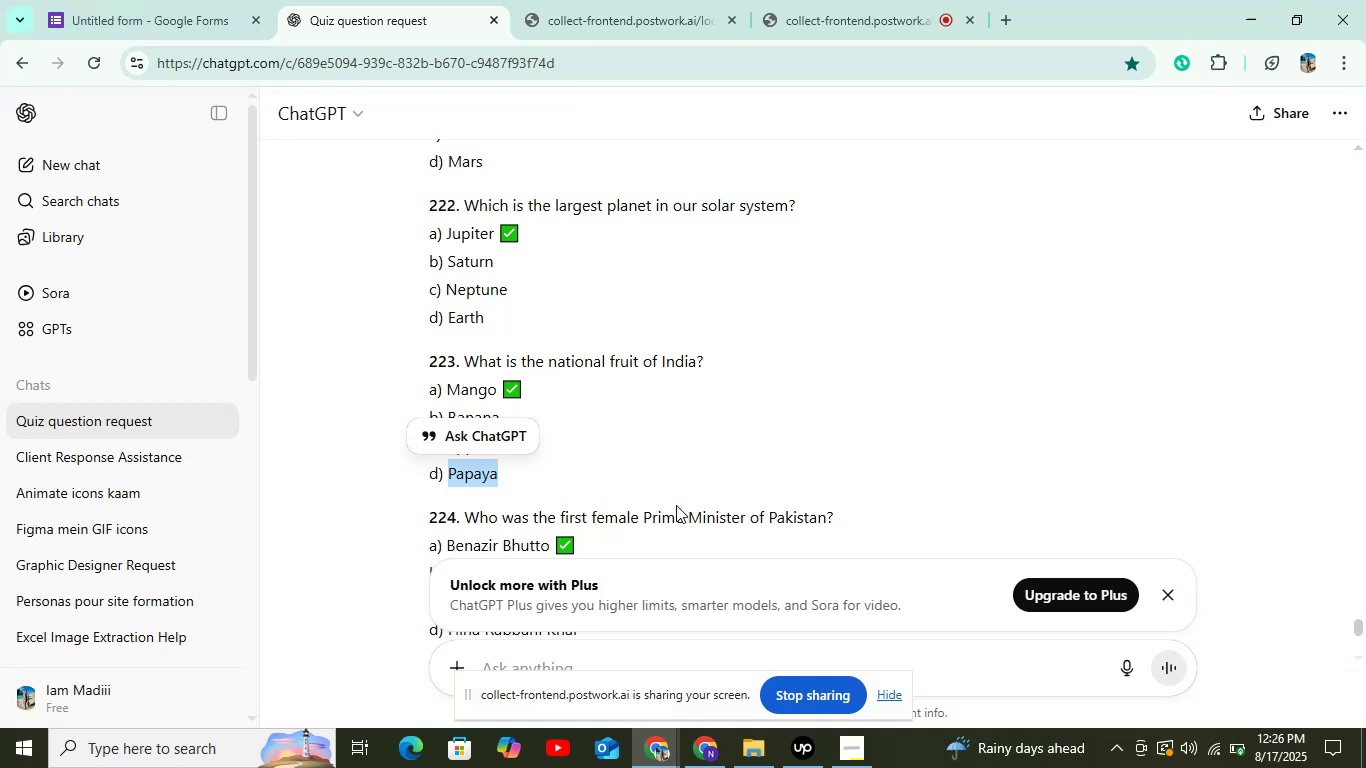 
wait(15.51)
 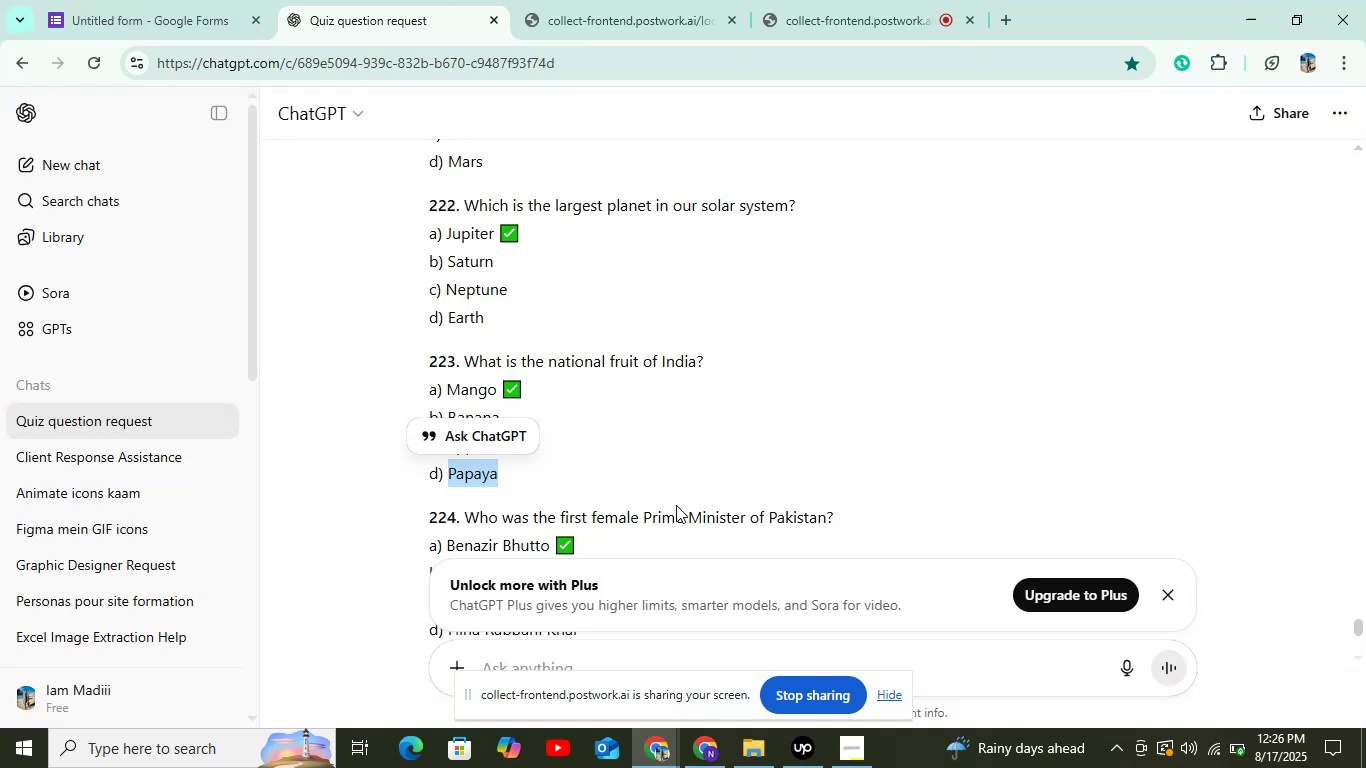 
scroll: coordinate [593, 462], scroll_direction: down, amount: 3.0
 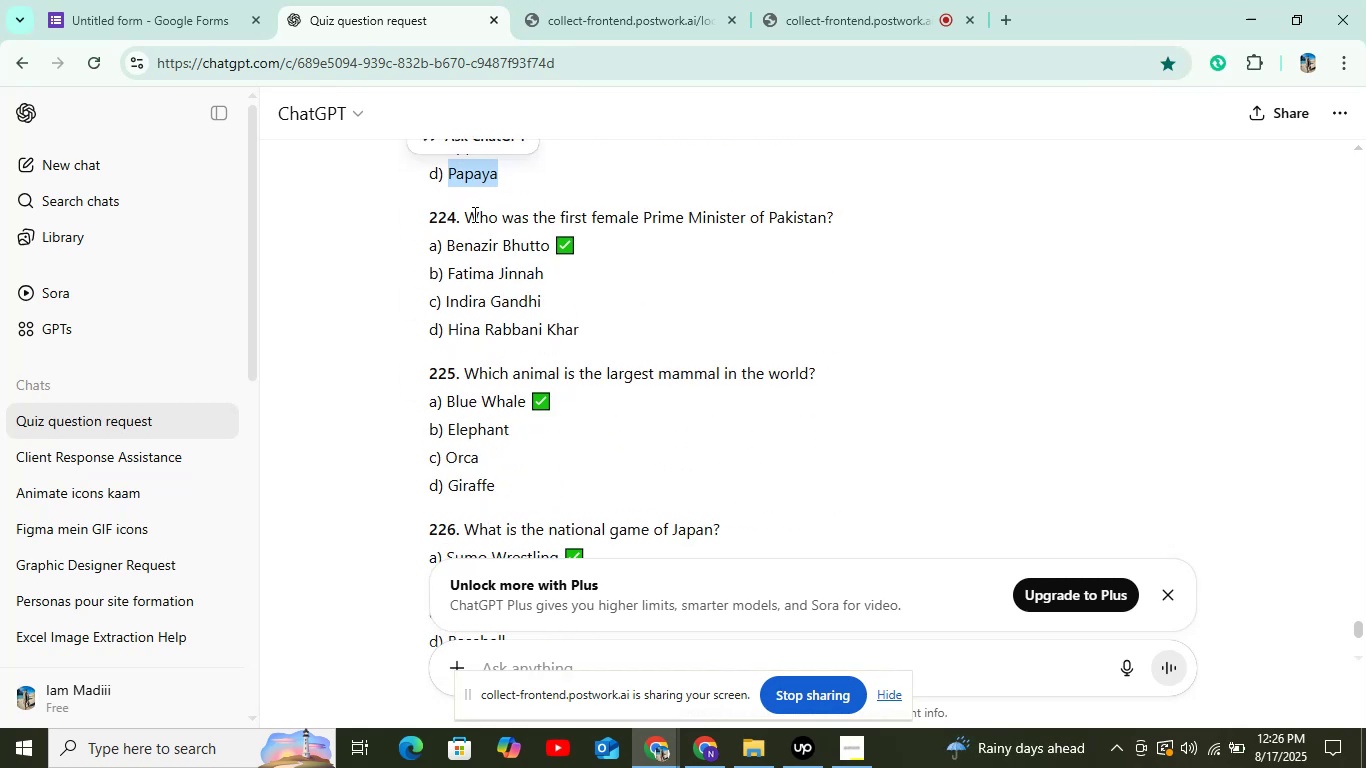 
left_click_drag(start_coordinate=[469, 219], to_coordinate=[908, 226])
 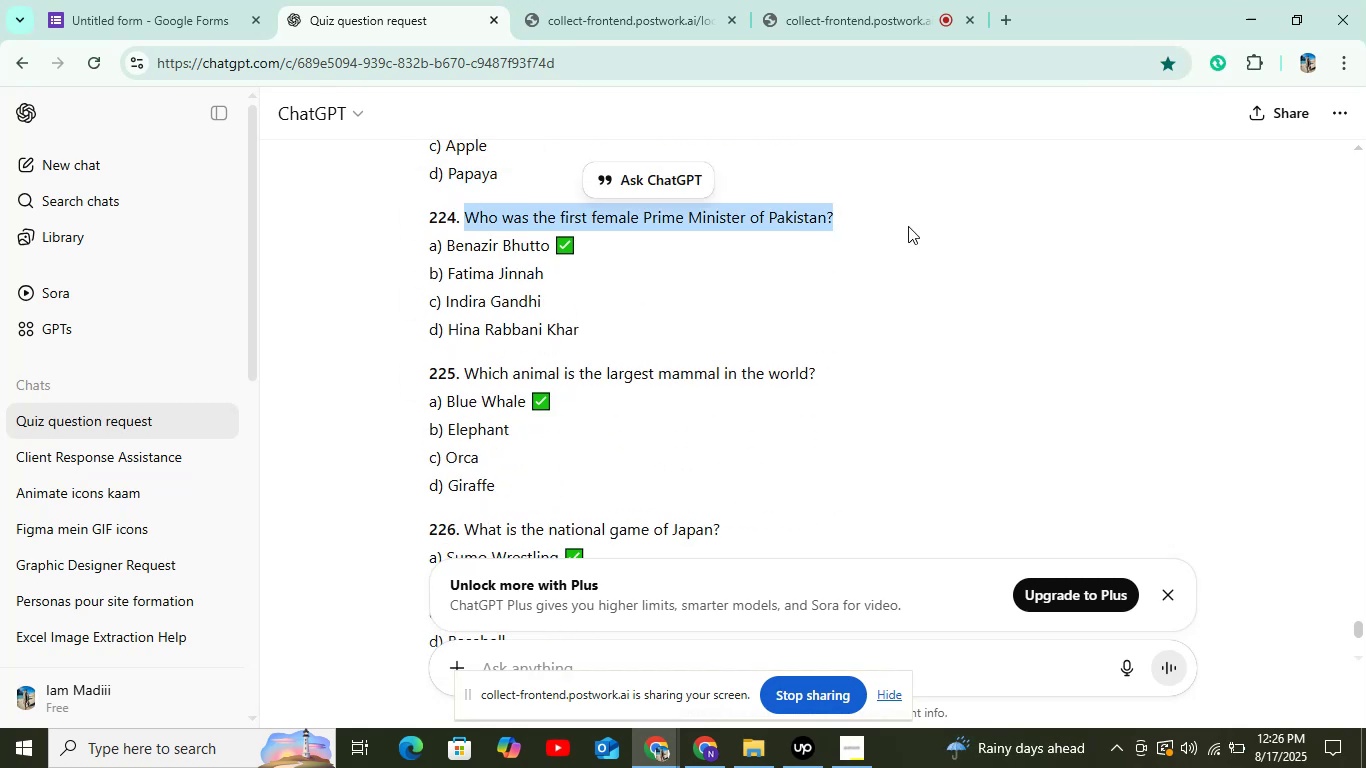 
key(Control+C)
 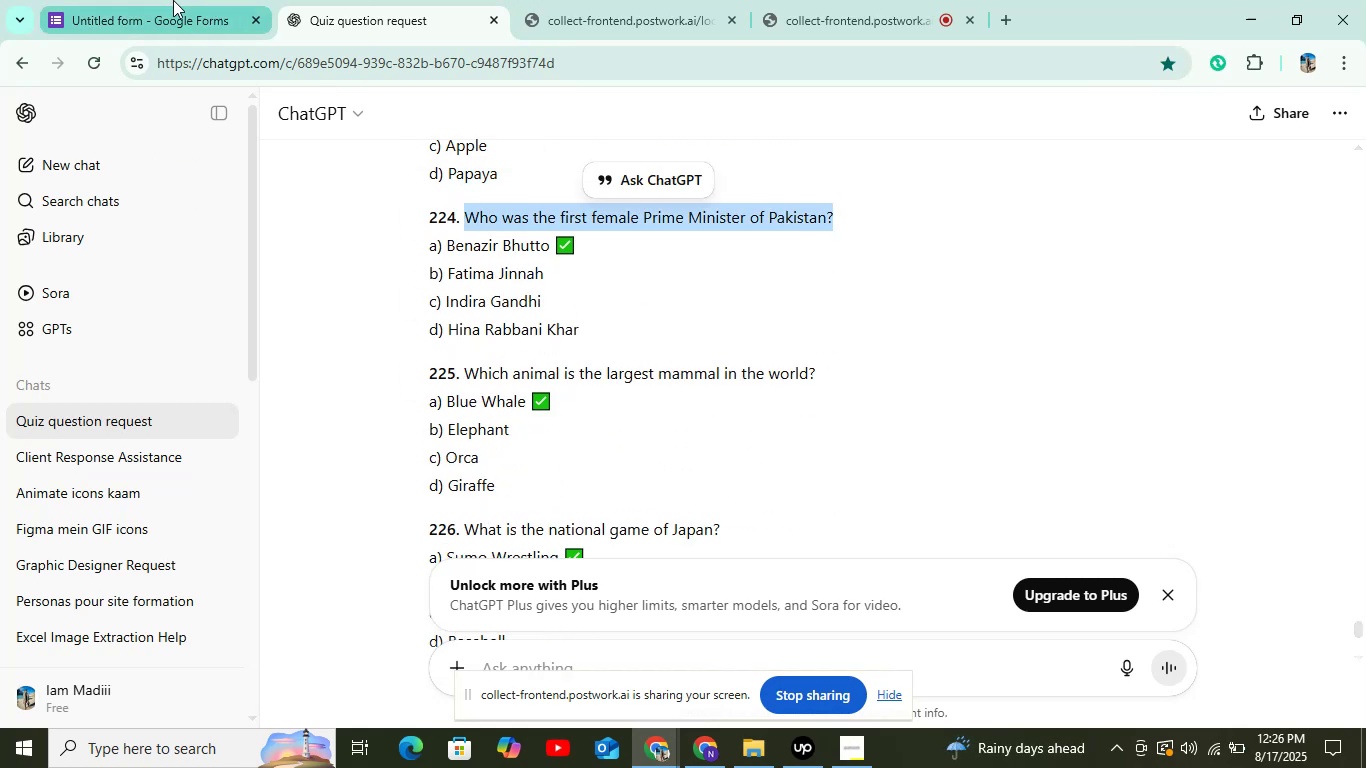 
left_click([168, 0])
 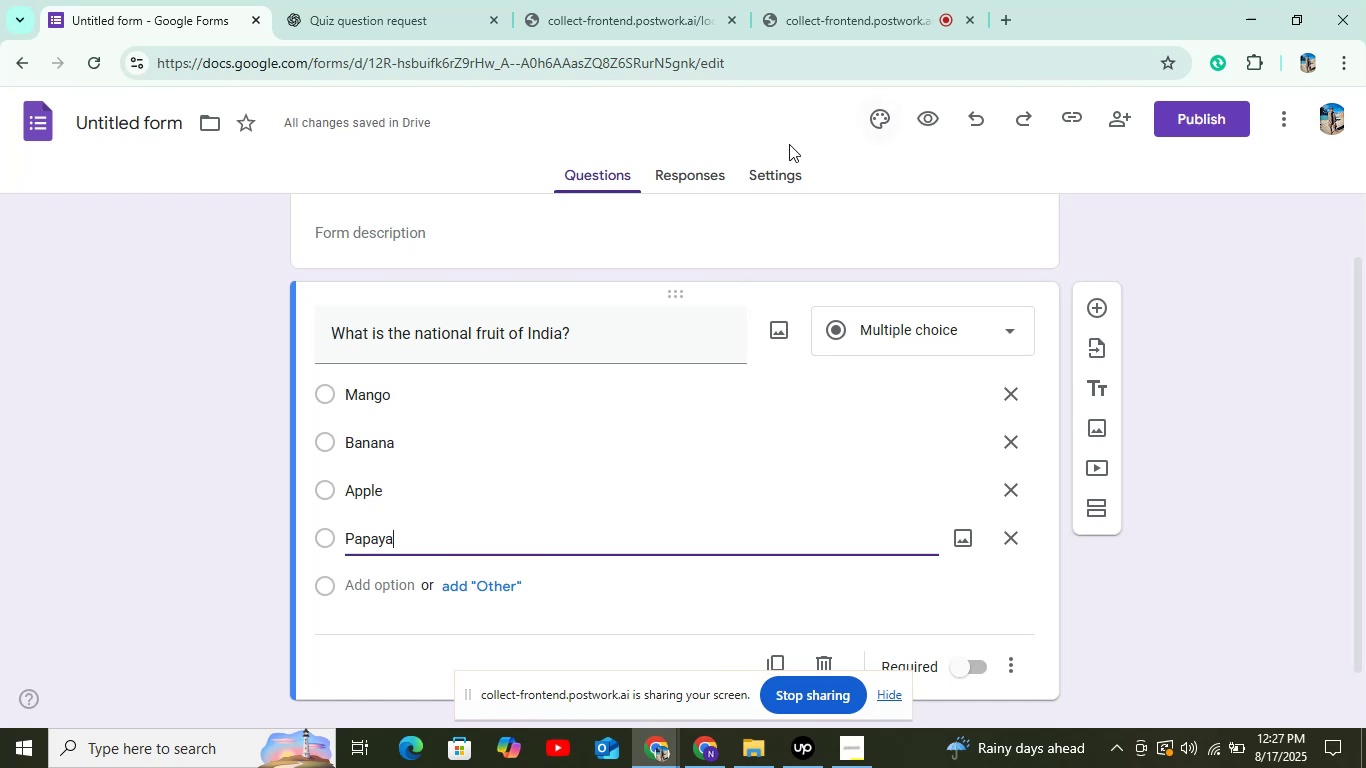 
double_click([789, 158])
 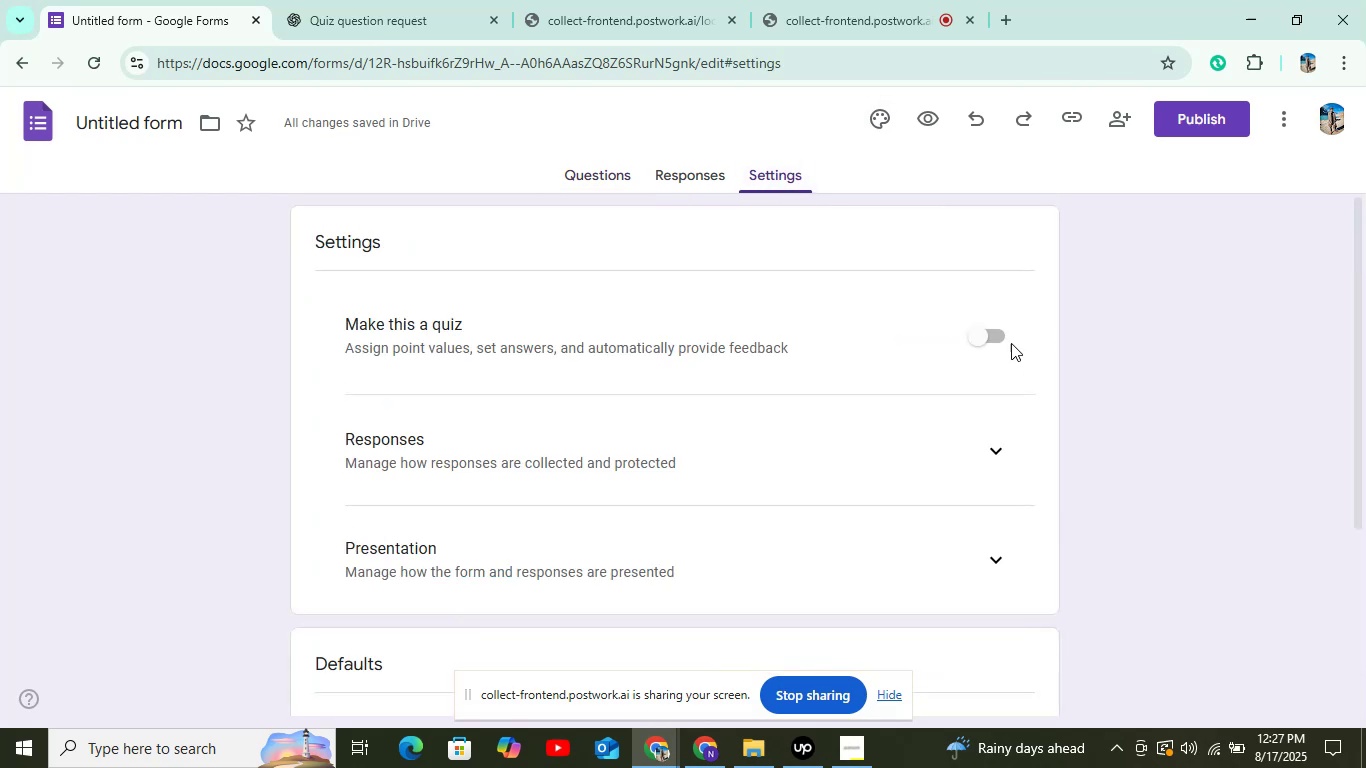 
left_click([996, 333])
 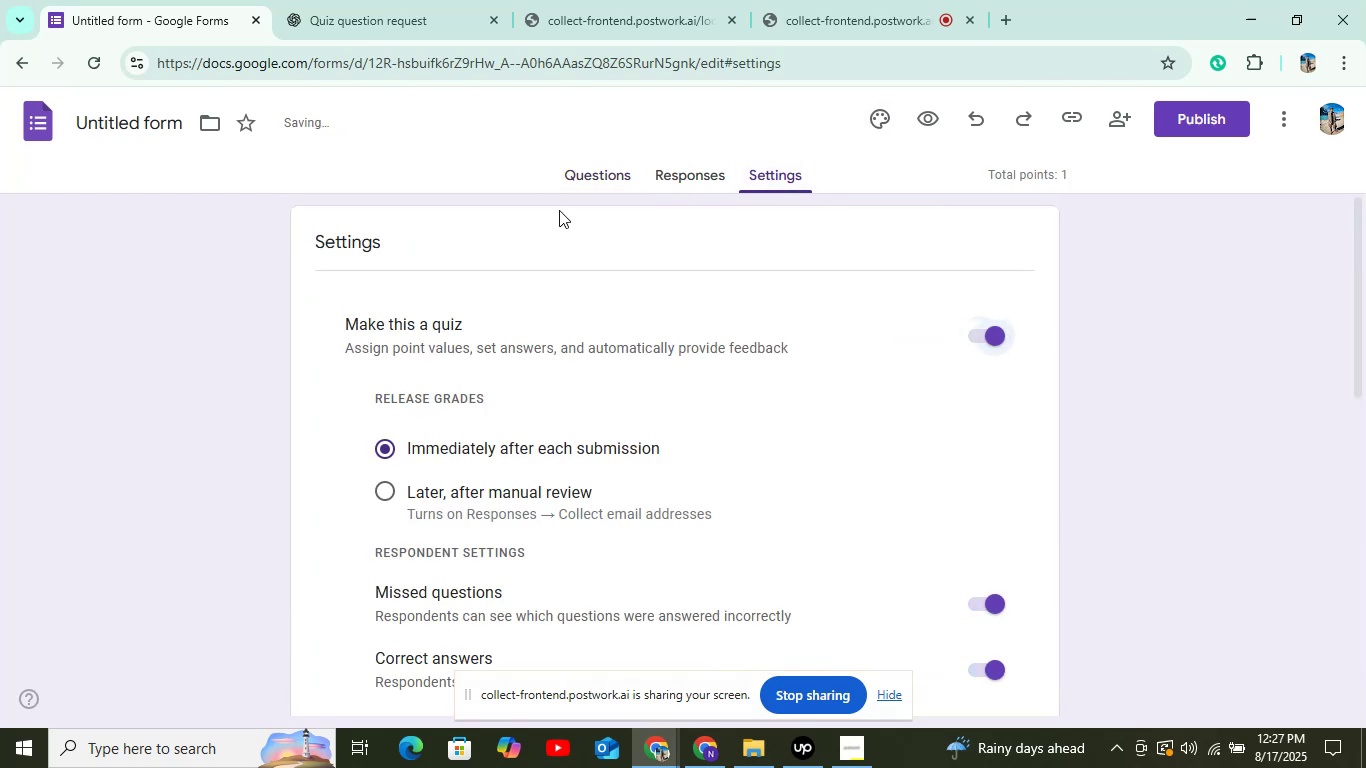 
left_click([578, 192])
 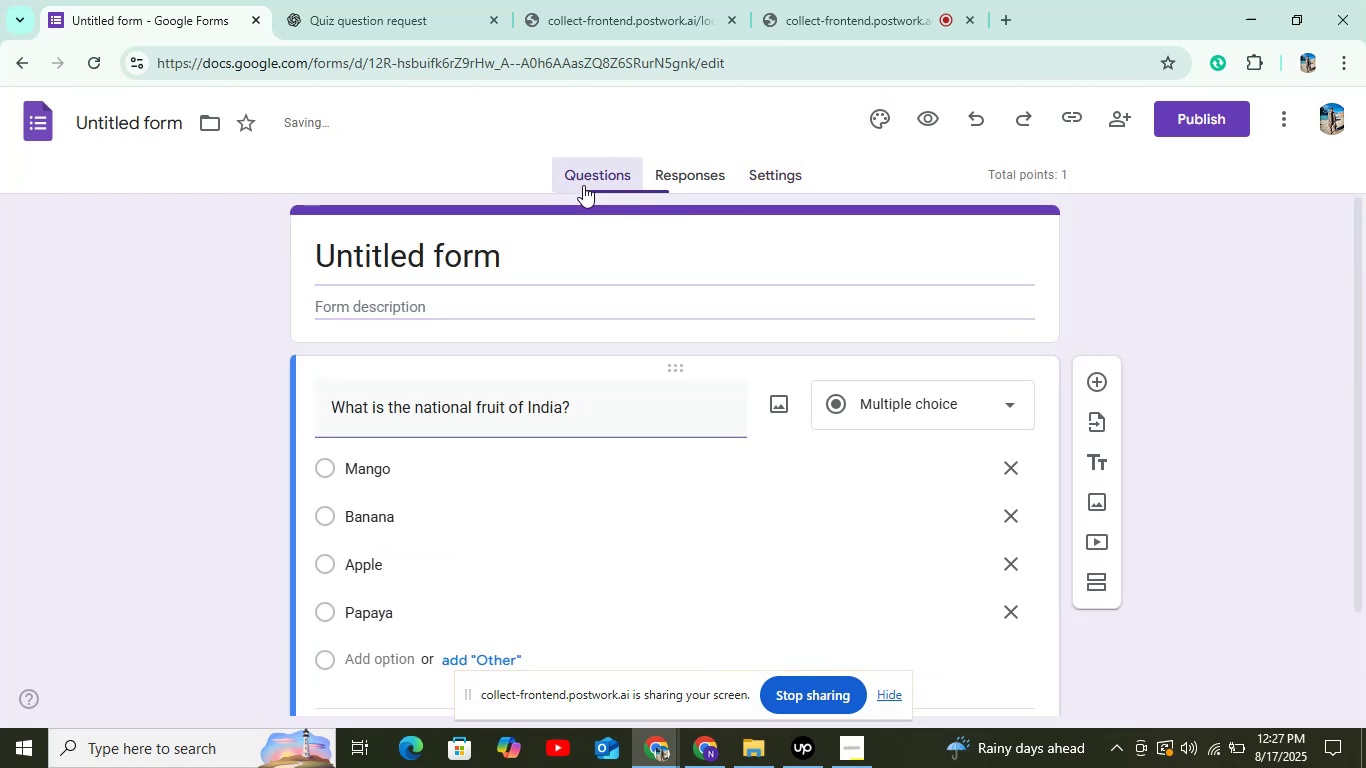 
scroll: coordinate [588, 210], scroll_direction: down, amount: 2.0
 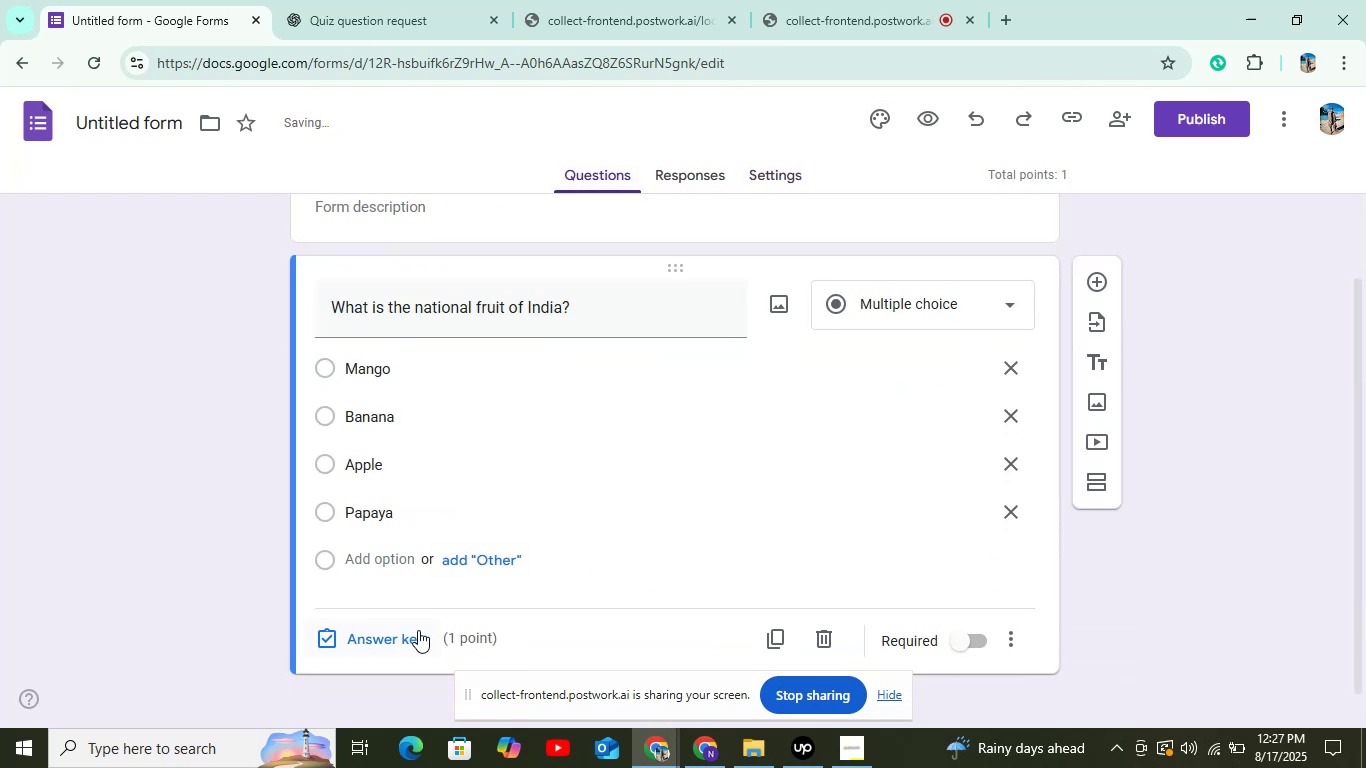 
left_click([418, 629])
 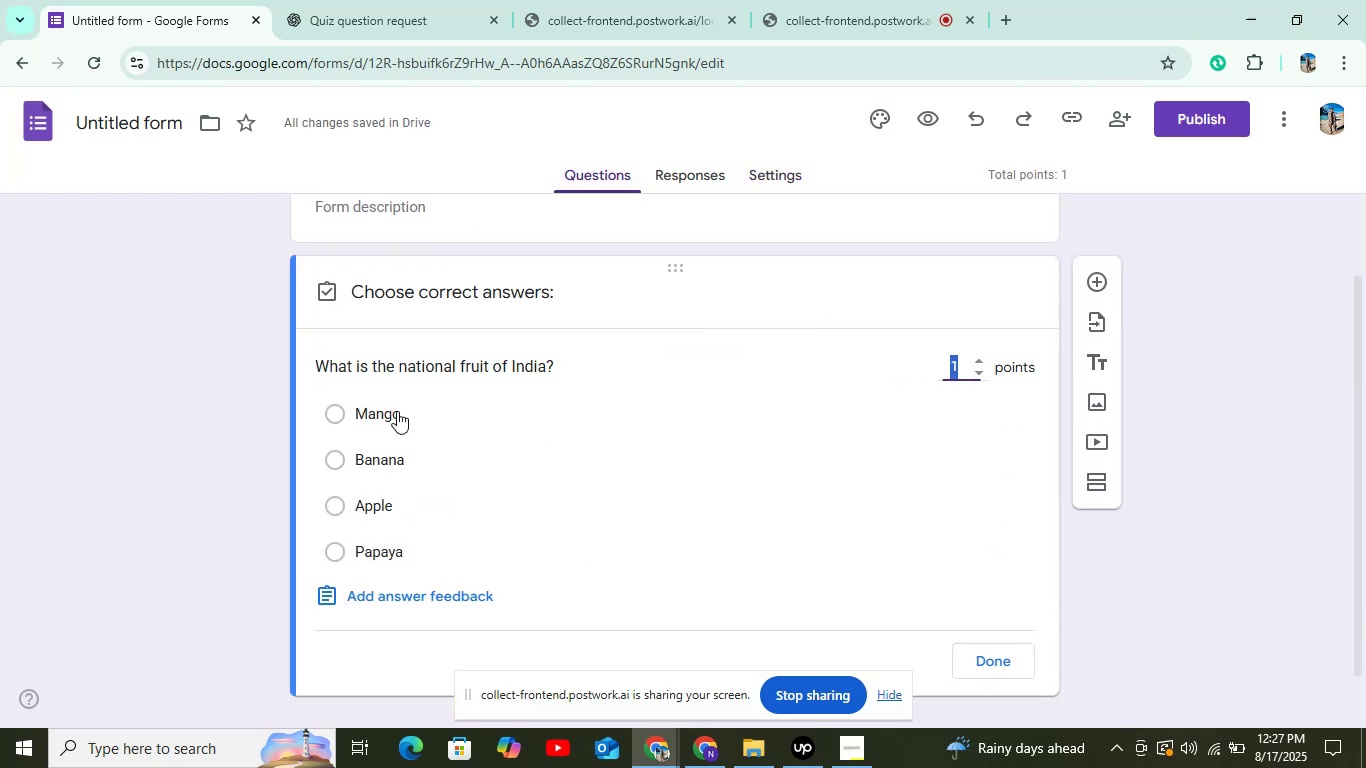 
left_click([397, 410])
 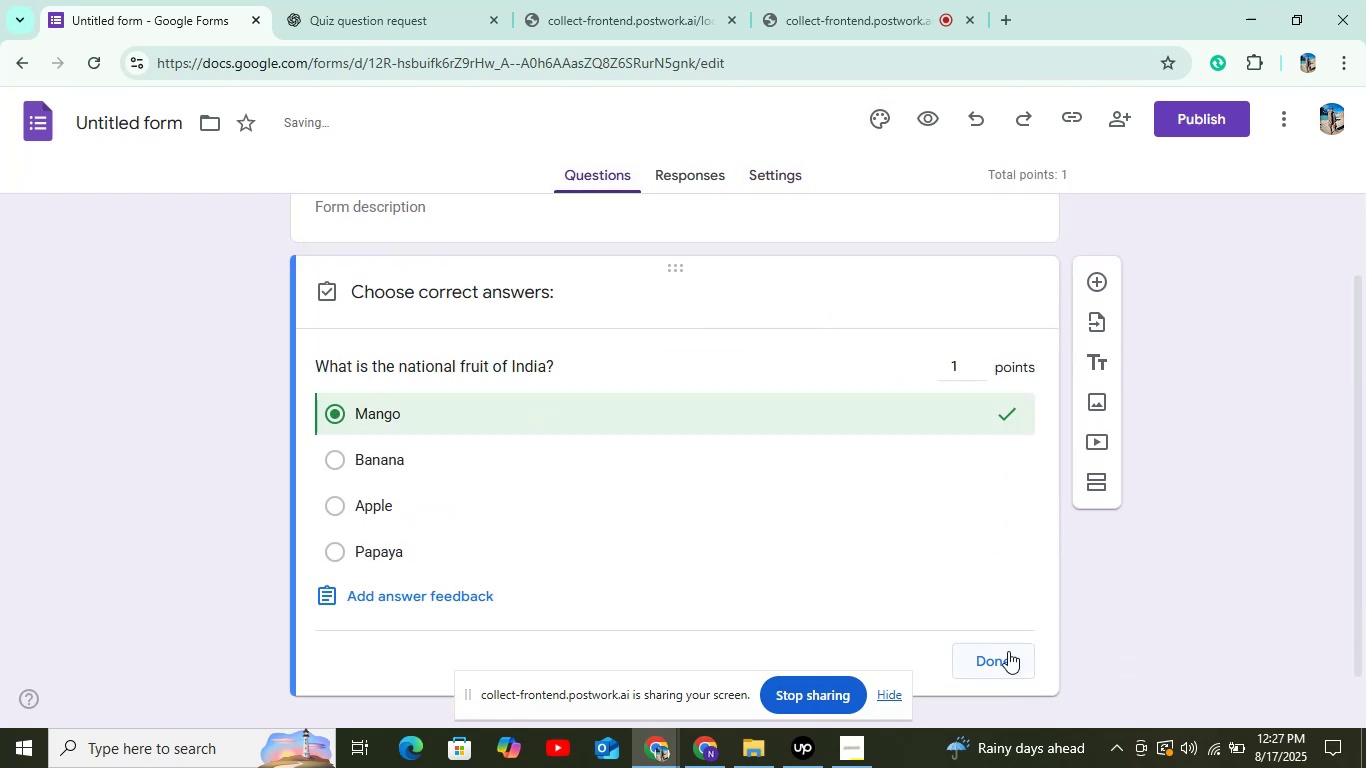 
left_click([1009, 651])
 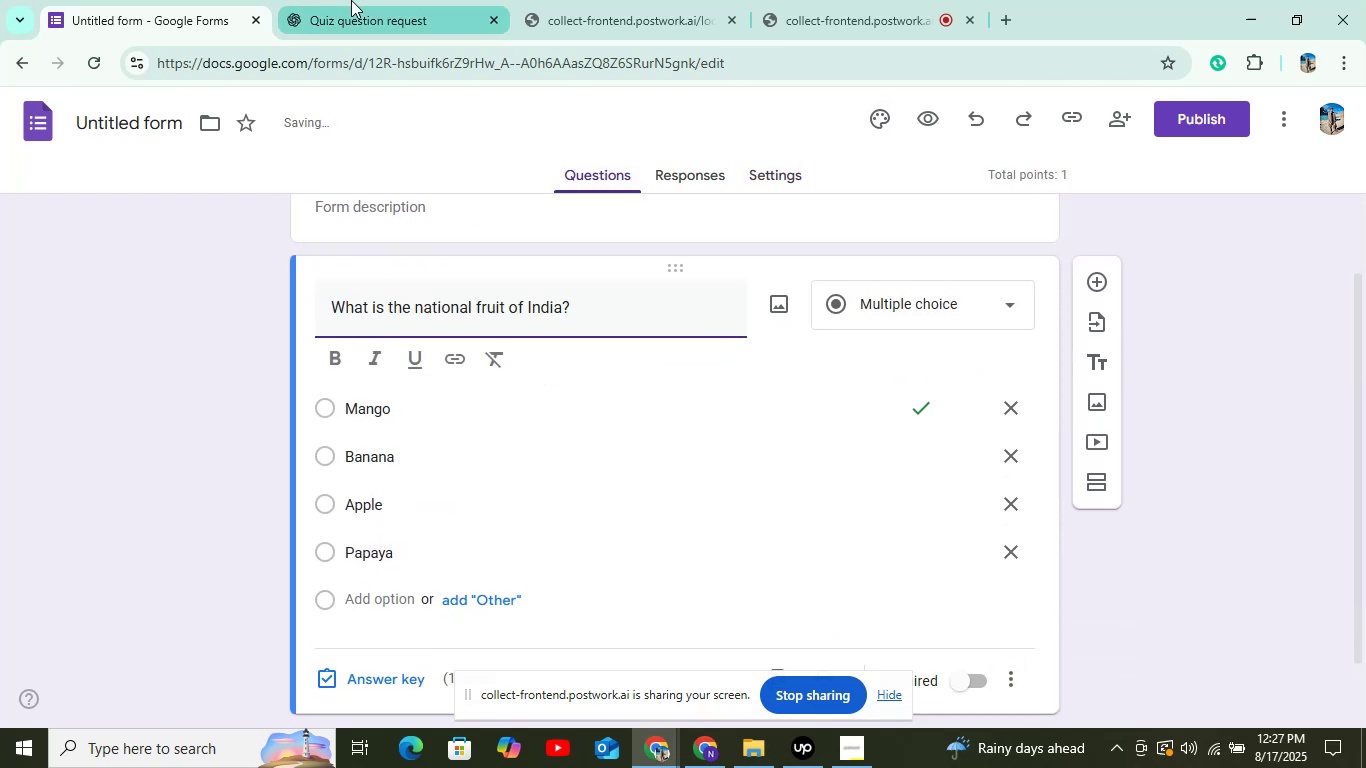 
left_click([351, 0])
 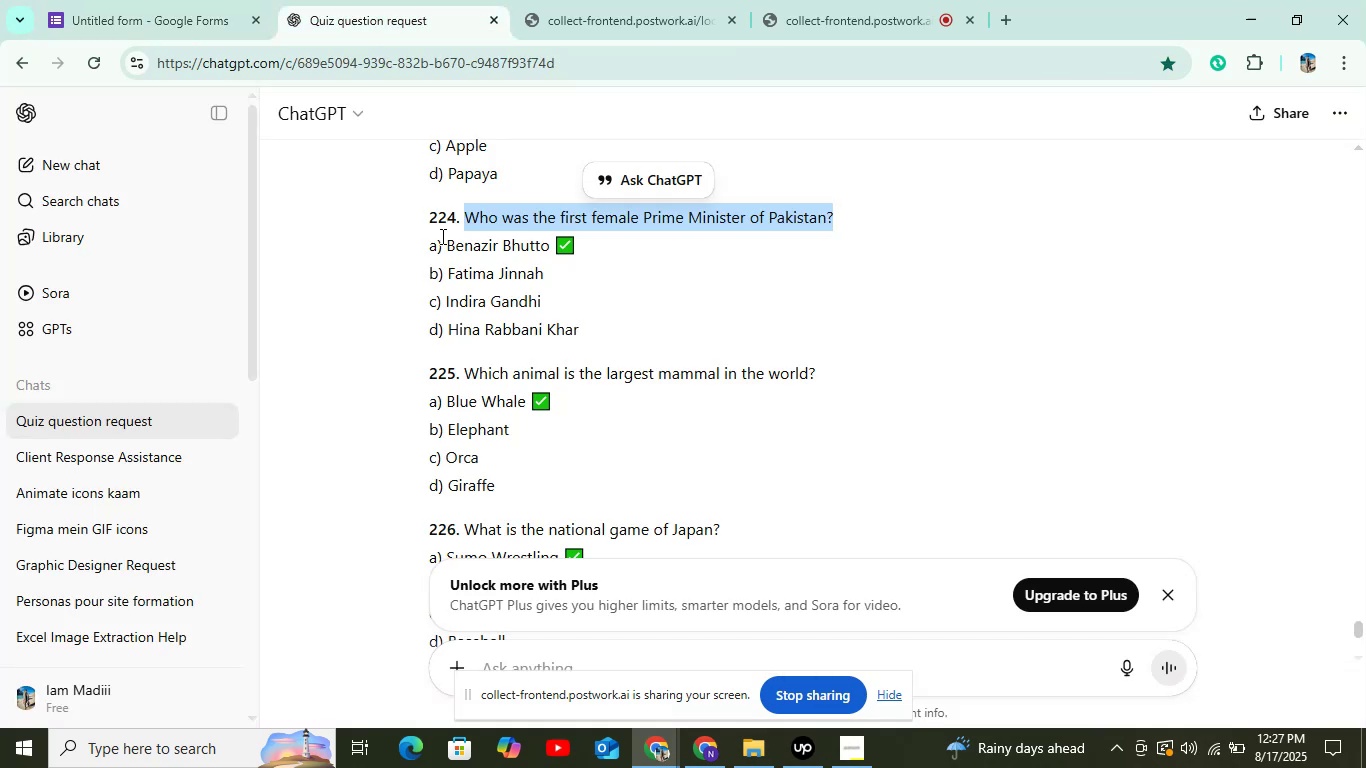 
left_click_drag(start_coordinate=[448, 240], to_coordinate=[547, 249])
 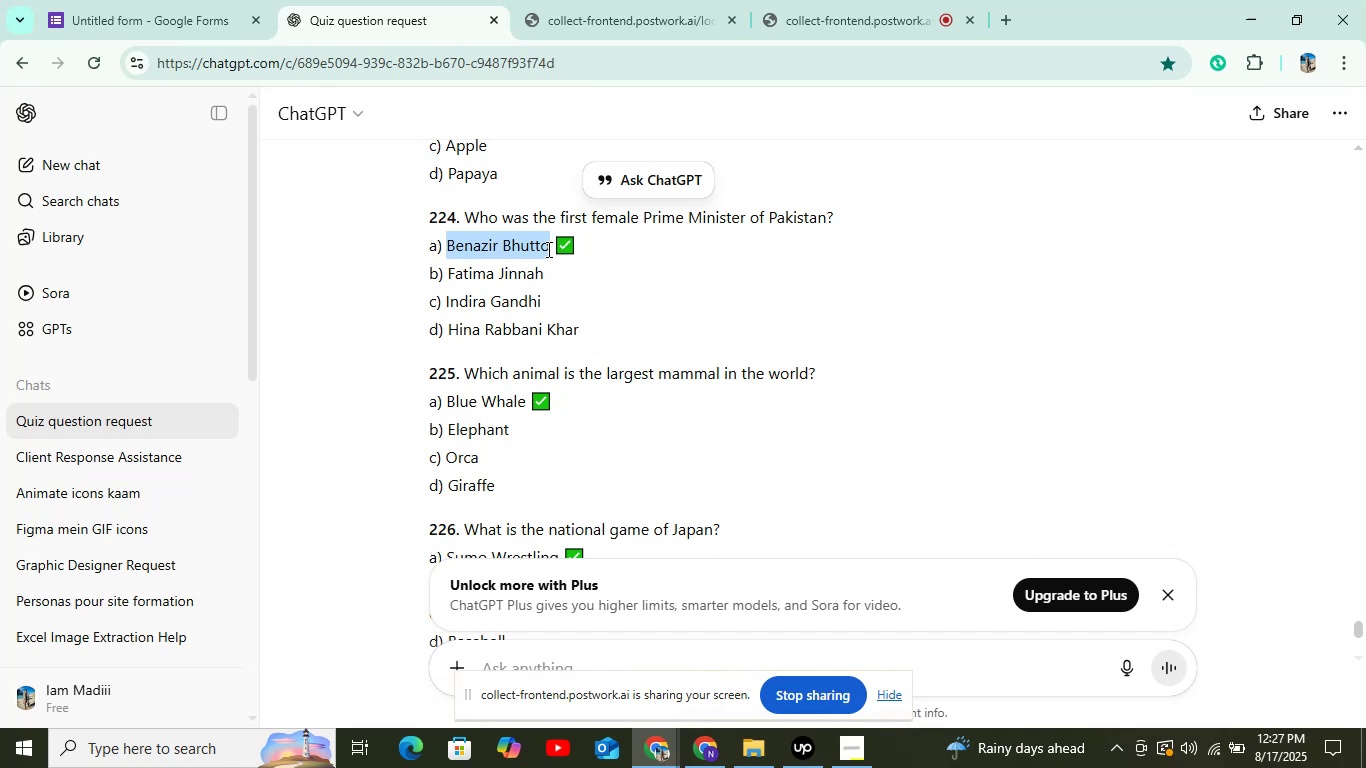 
key(Control+C)
 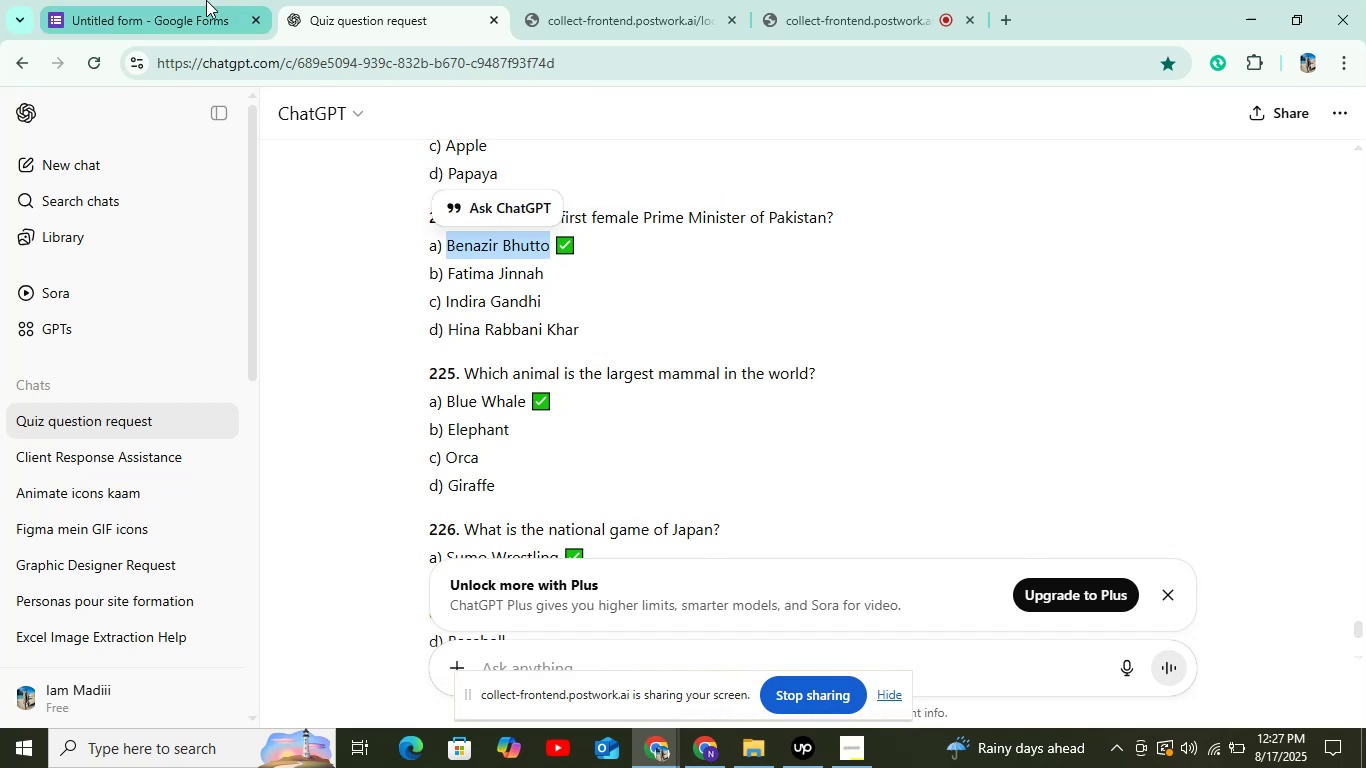 
left_click([186, 0])
 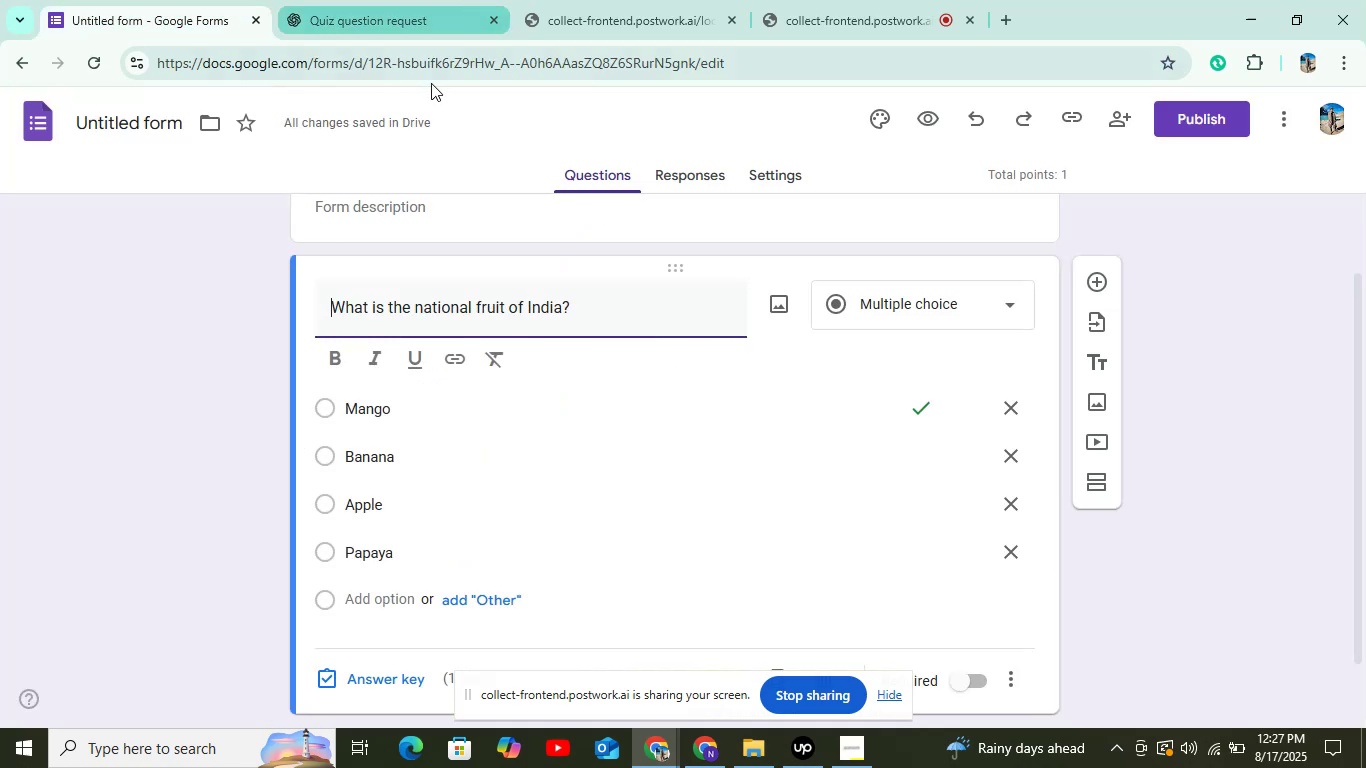 
scroll: coordinate [641, 552], scroll_direction: down, amount: 2.0
 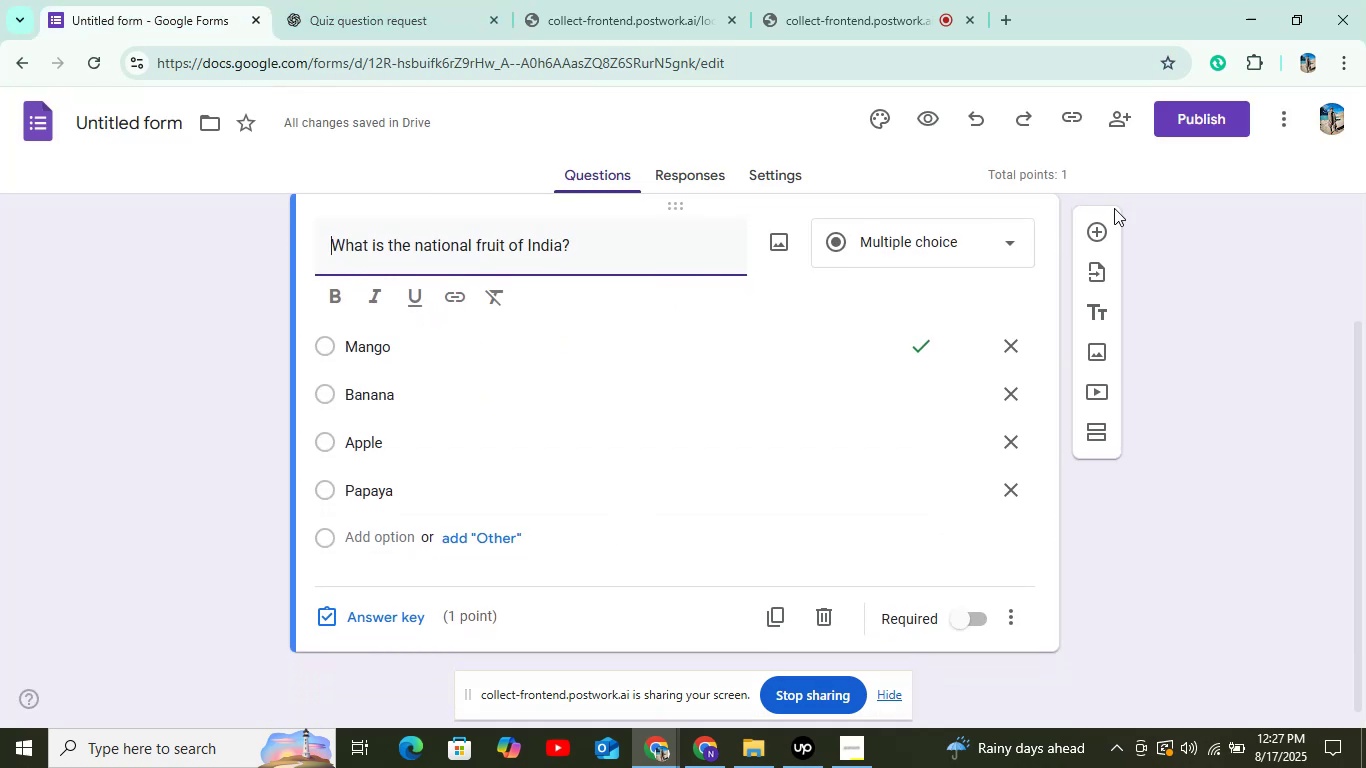 
left_click([1094, 243])
 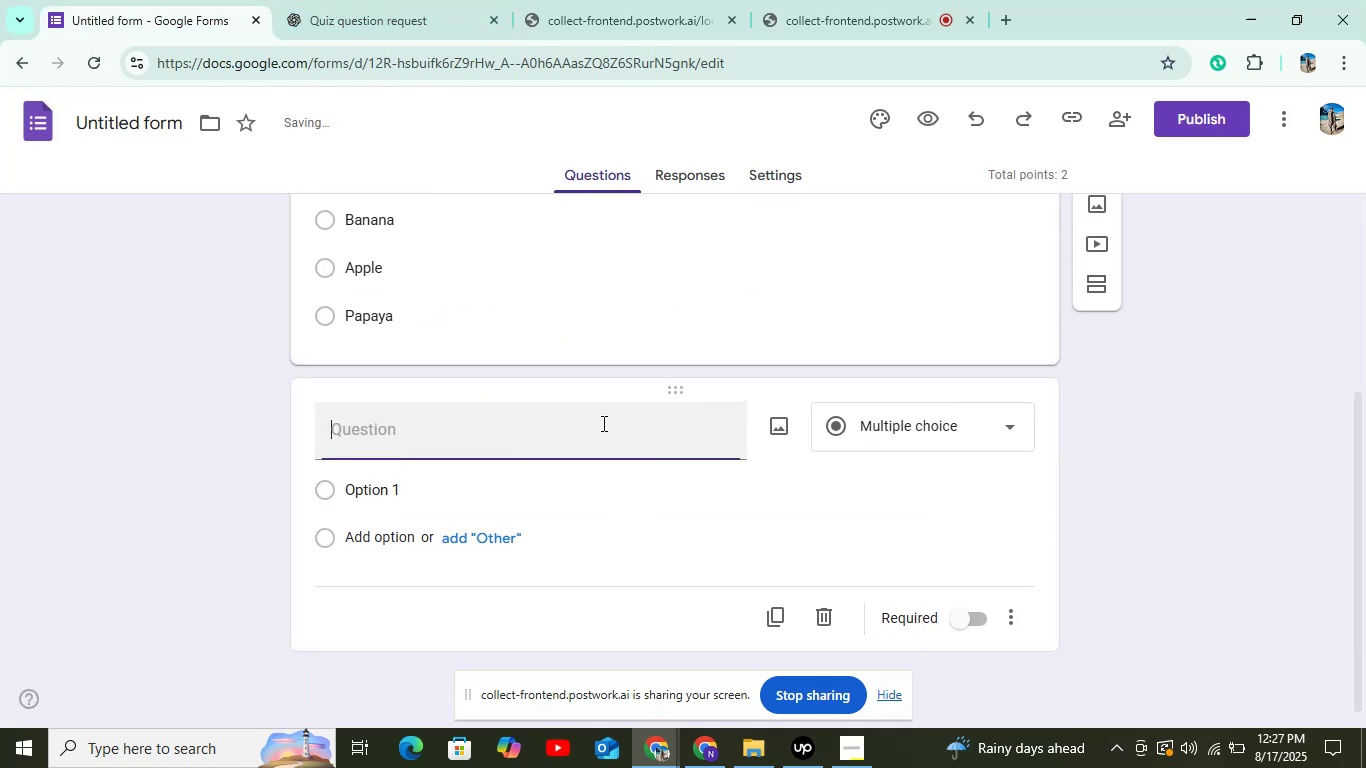 
key(Control+V)
 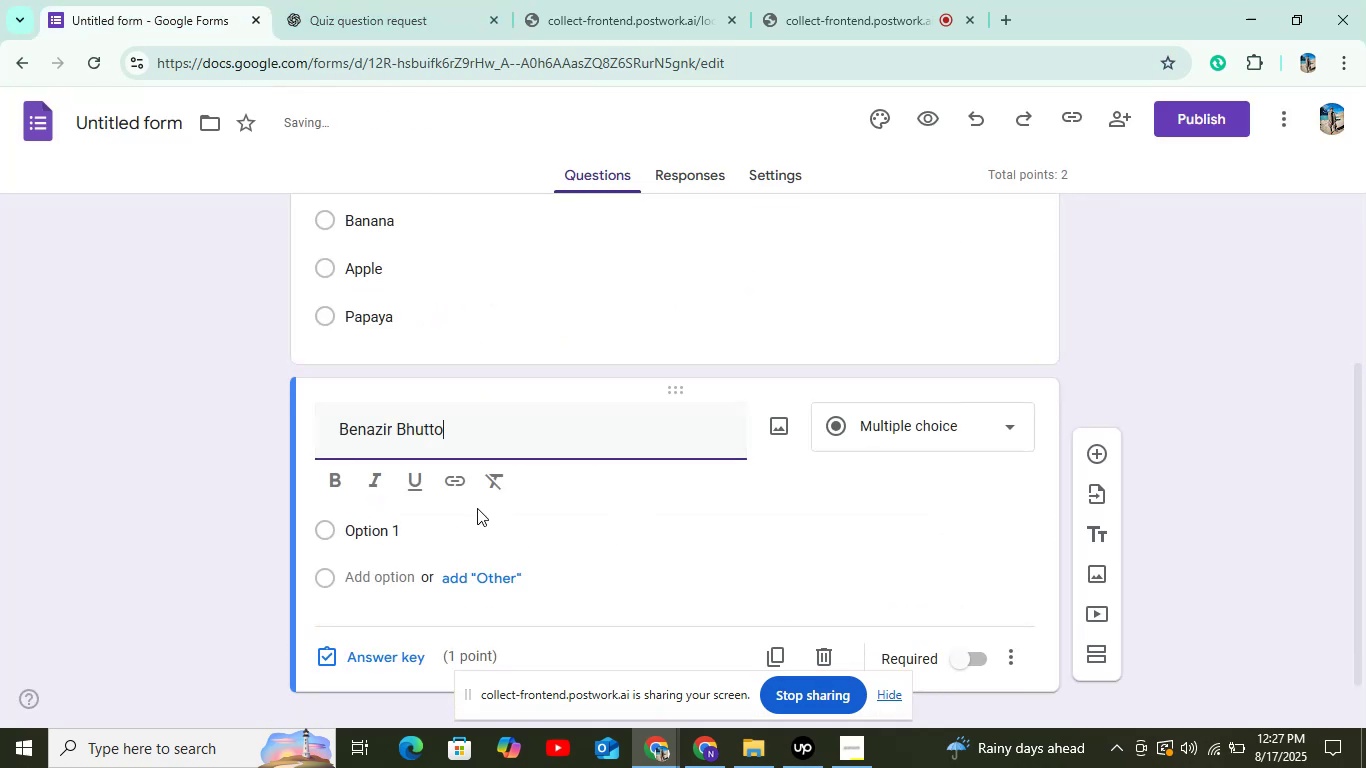 
key(Control+Z)
 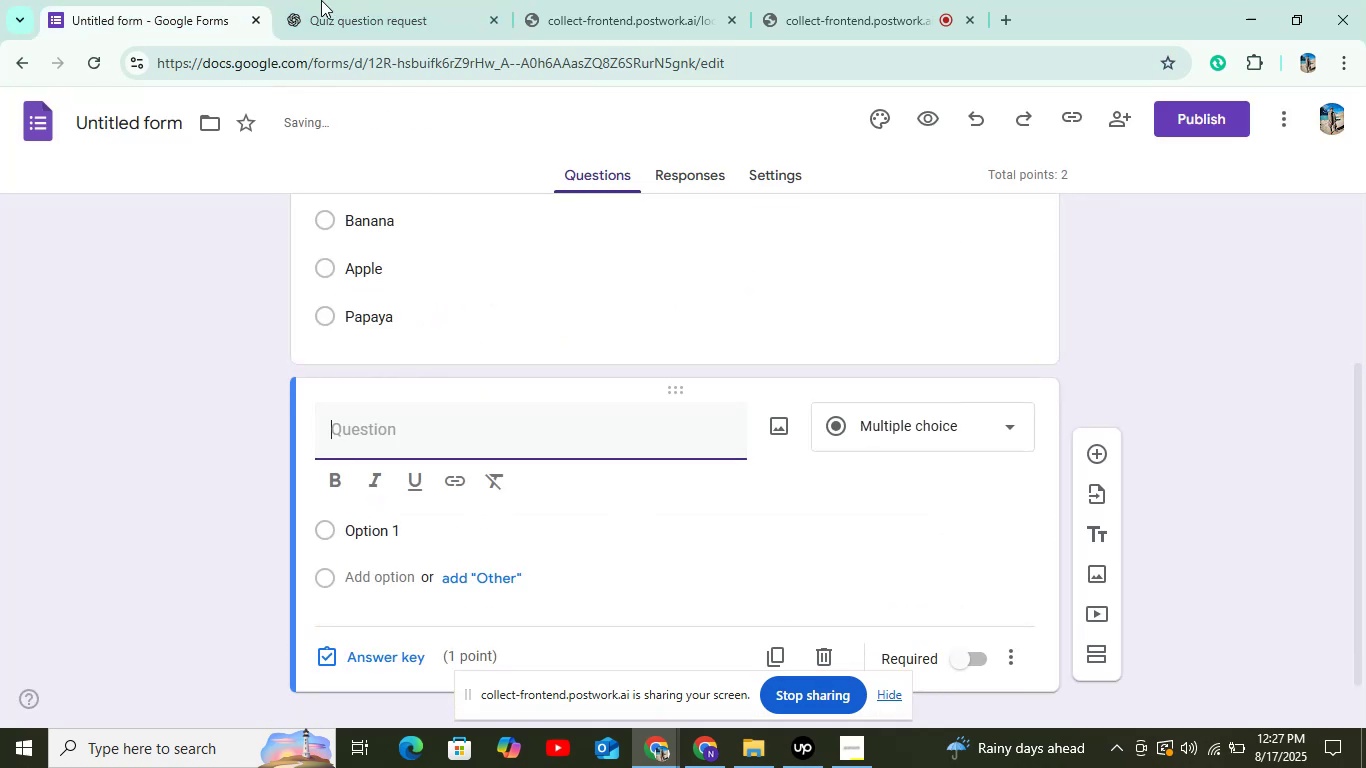 
left_click([367, 1])
 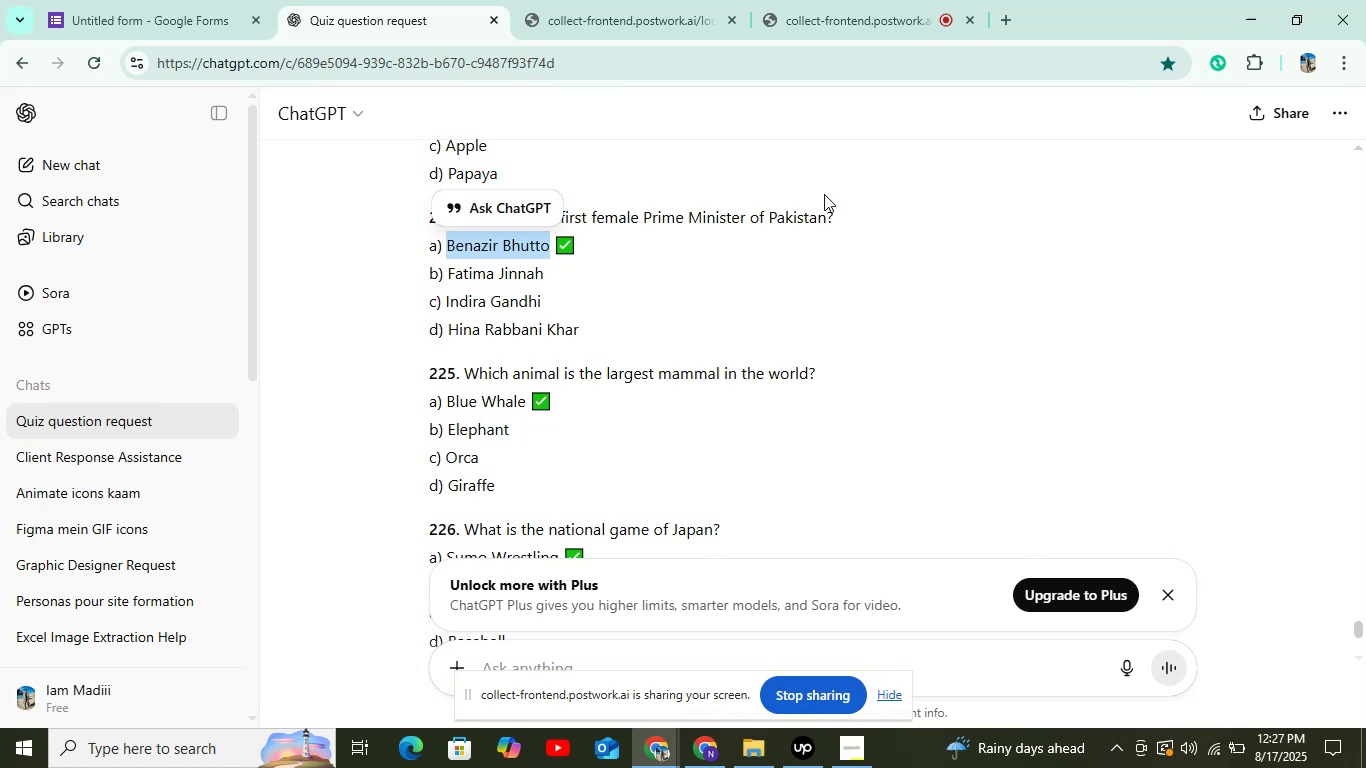 
left_click_drag(start_coordinate=[838, 223], to_coordinate=[560, 224])
 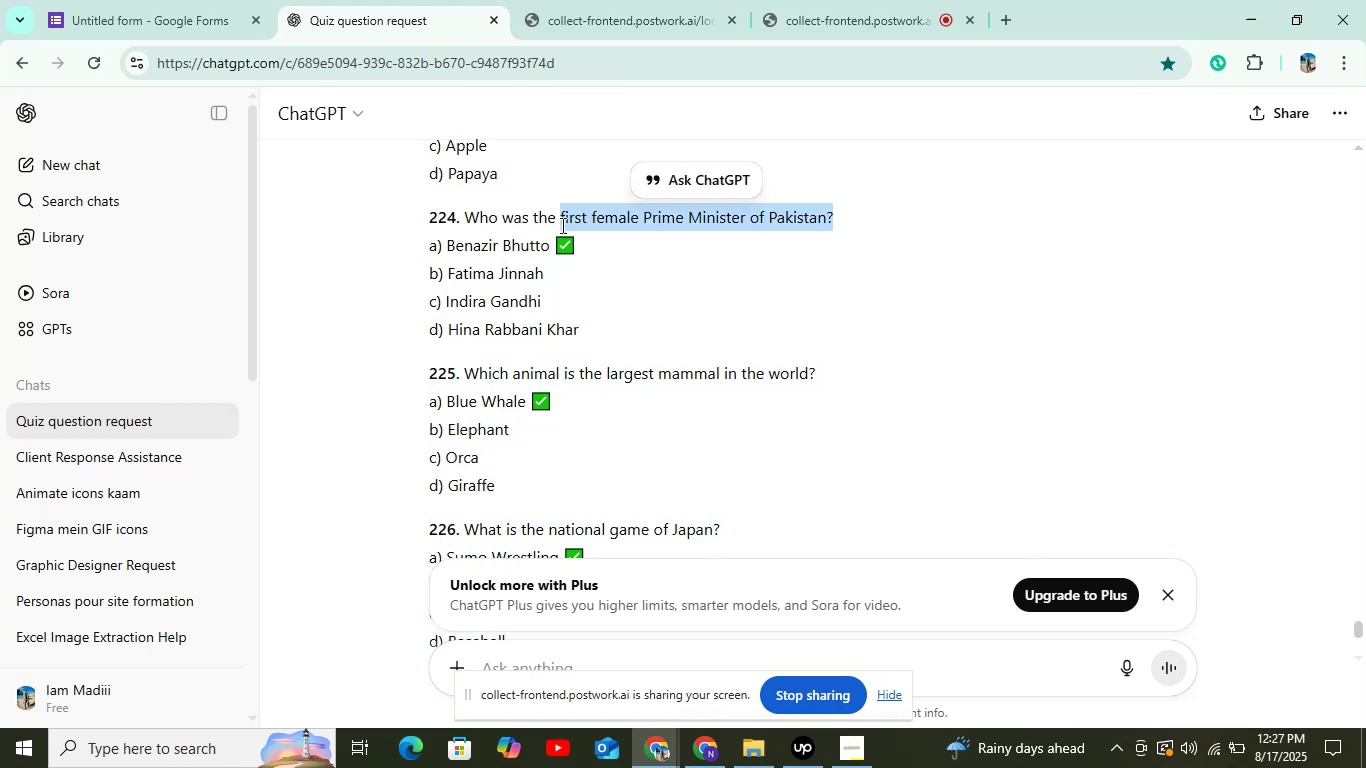 
scroll: coordinate [560, 229], scroll_direction: up, amount: 2.0
 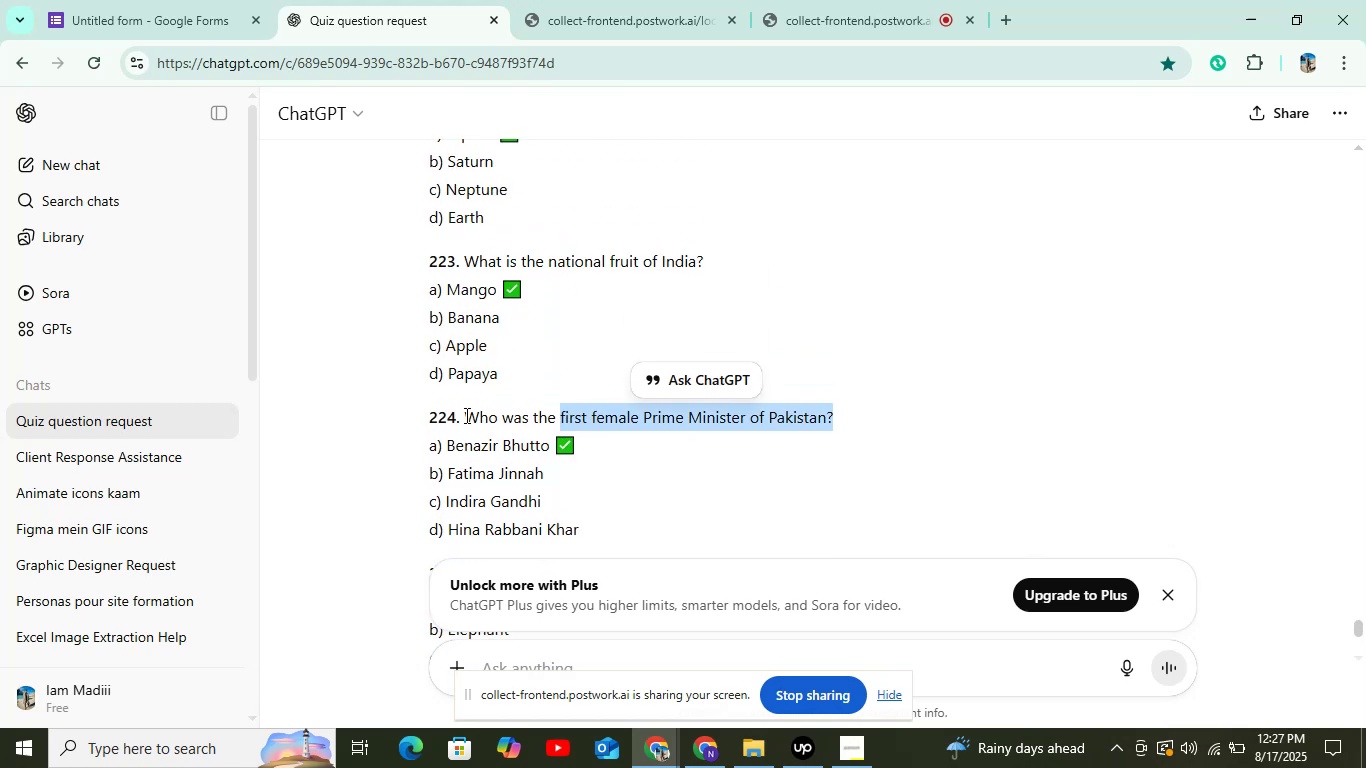 
left_click_drag(start_coordinate=[465, 416], to_coordinate=[827, 406])
 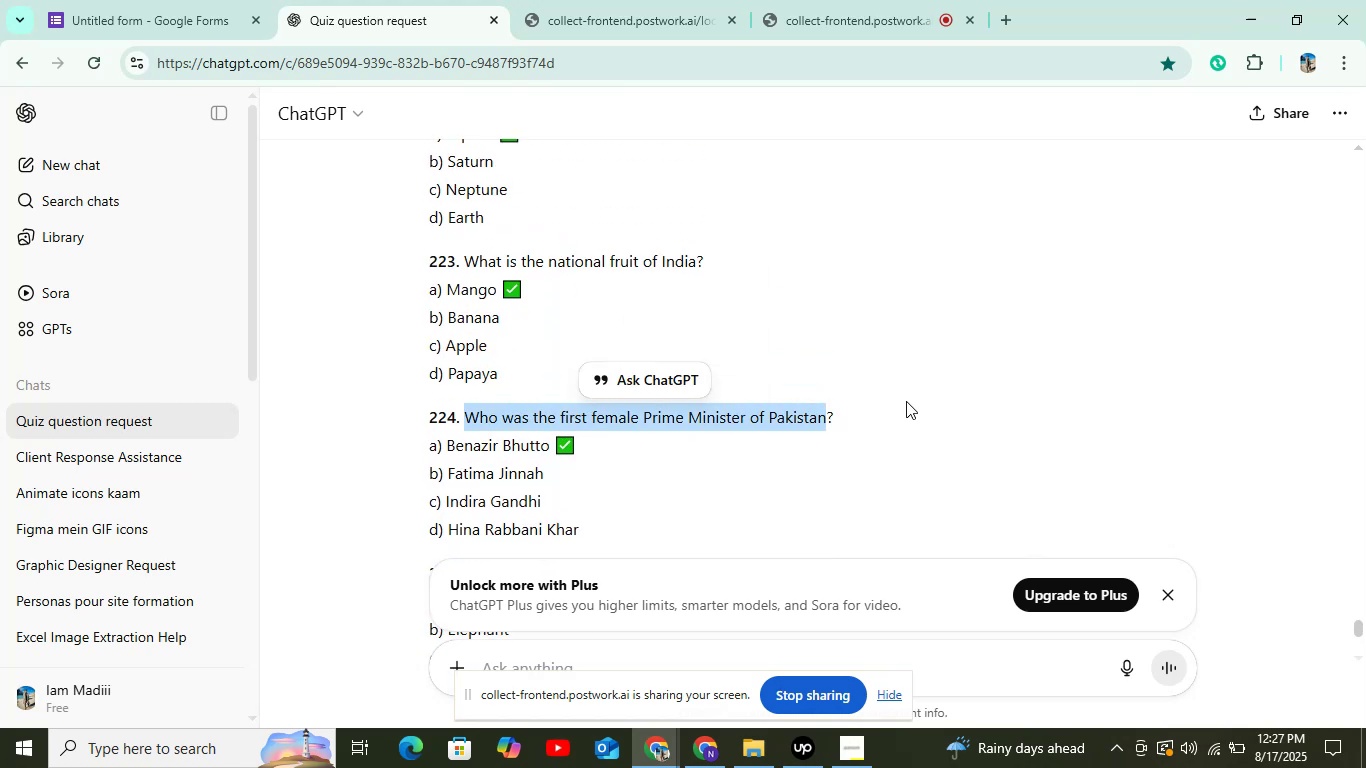 
key(Control+C)
 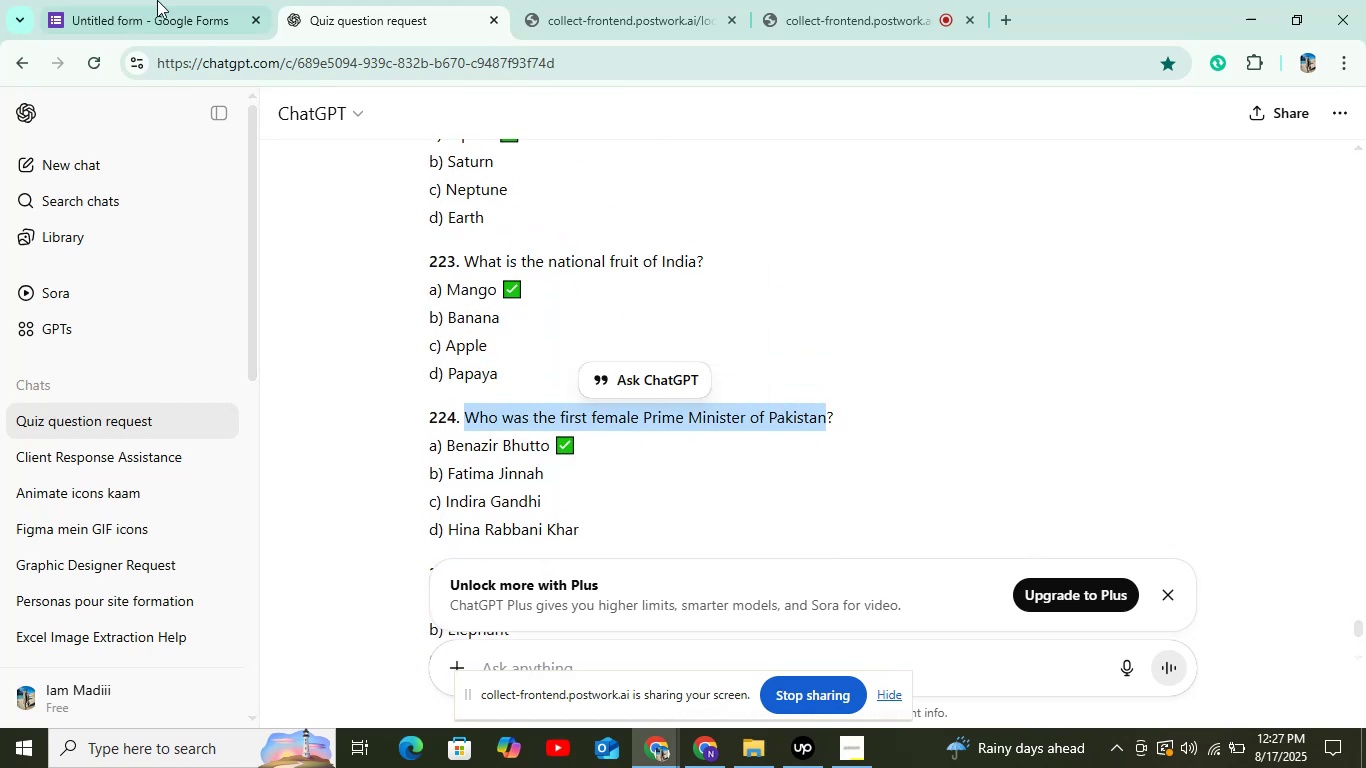 
left_click([157, 0])
 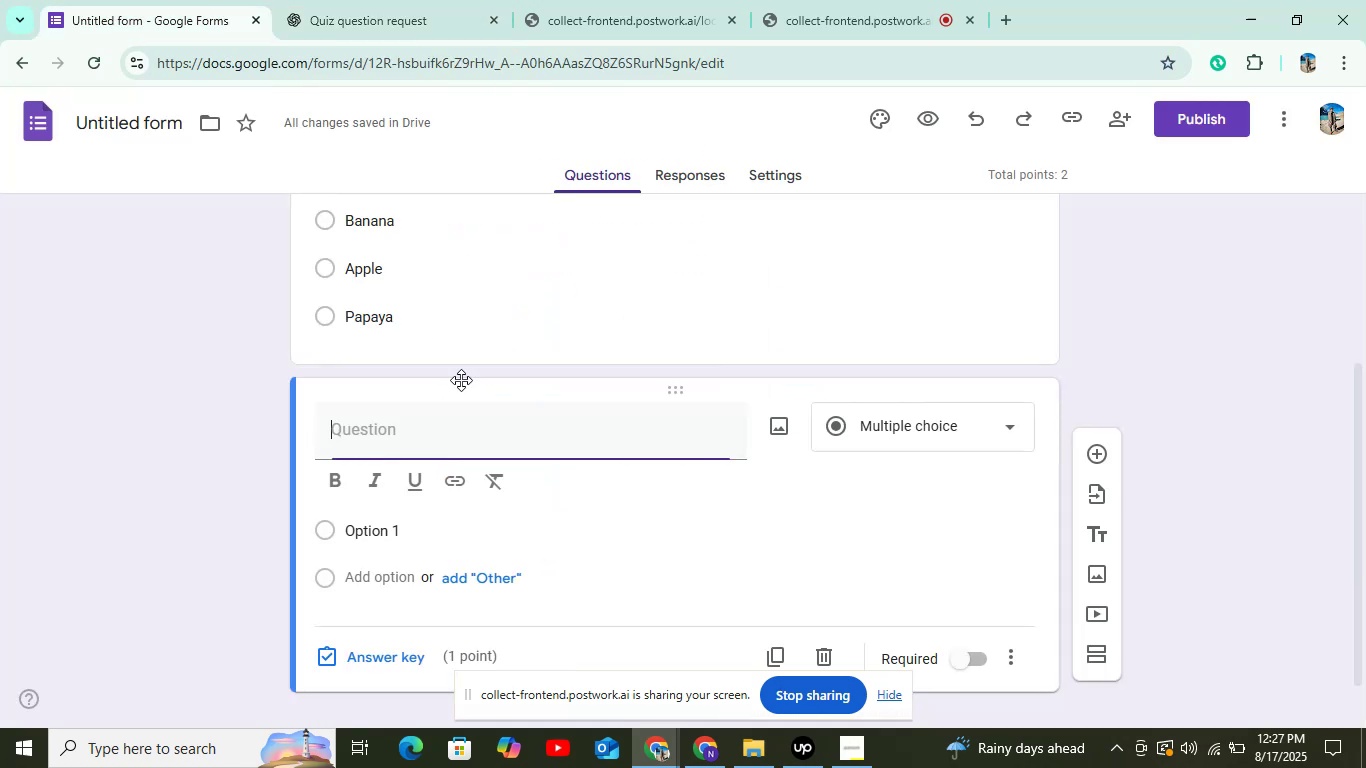 
key(Control+V)
 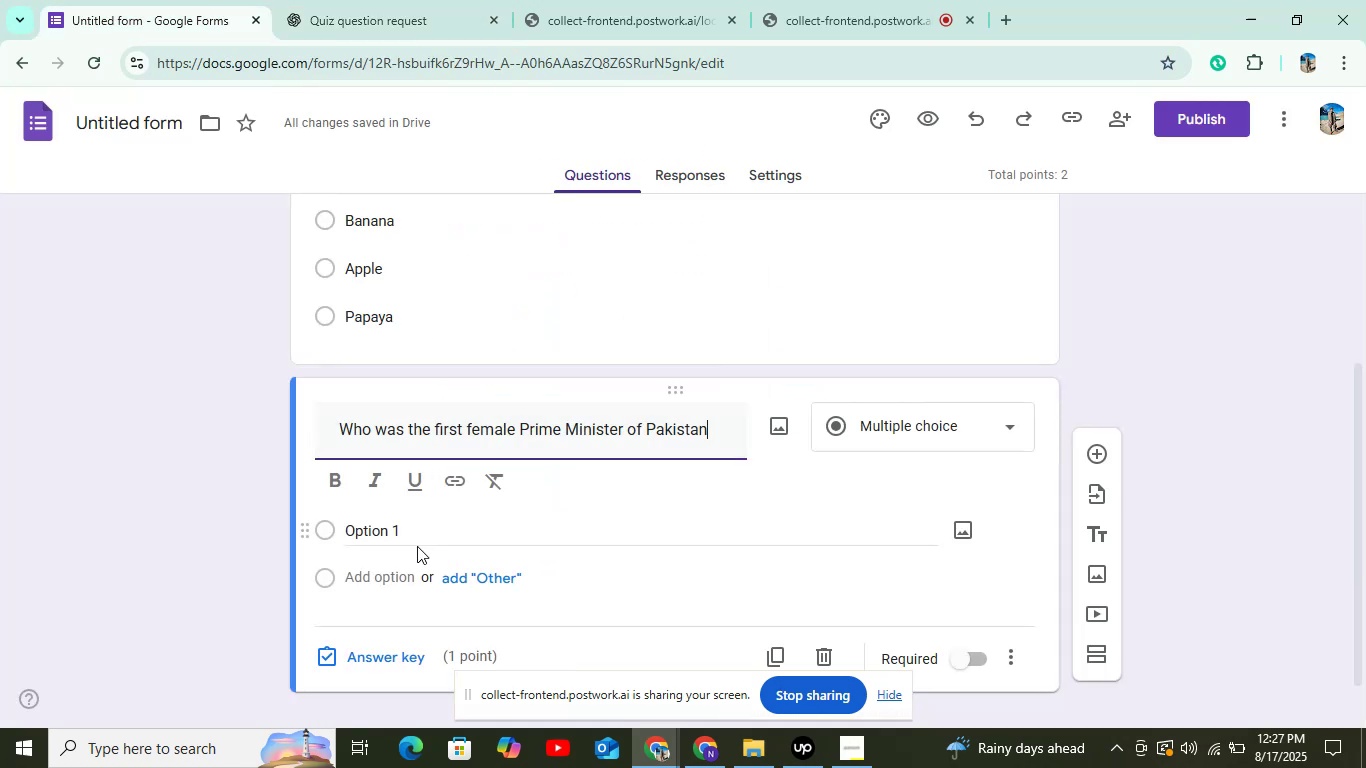 
left_click([417, 546])
 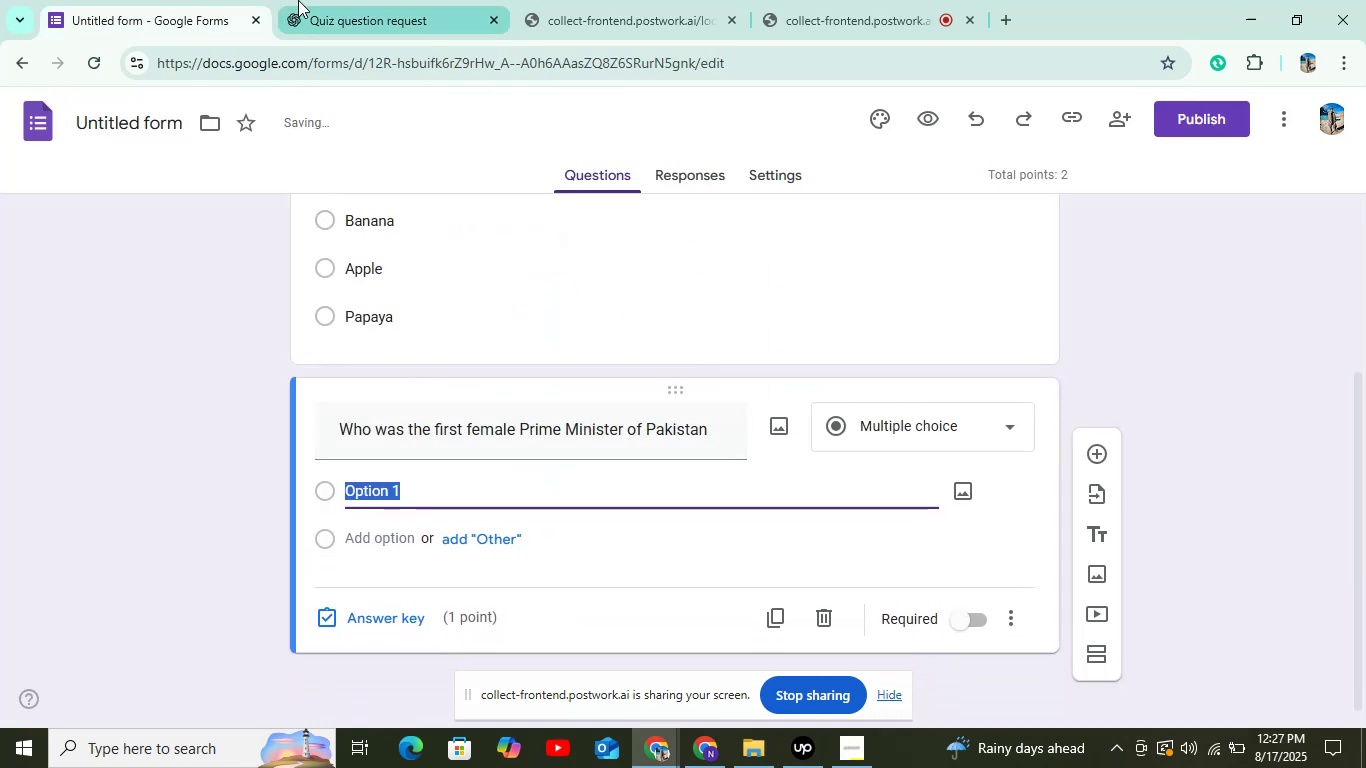 
left_click([297, 0])
 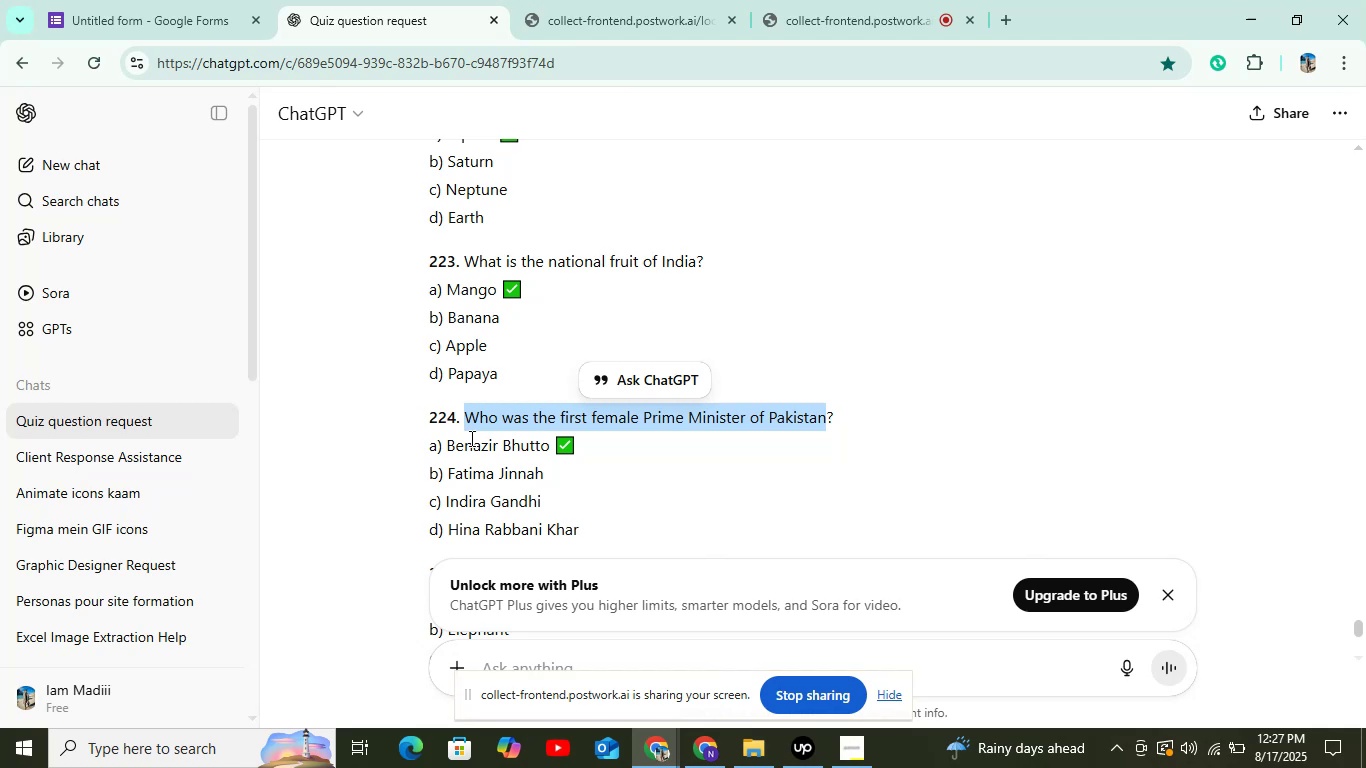 
left_click_drag(start_coordinate=[447, 446], to_coordinate=[546, 448])
 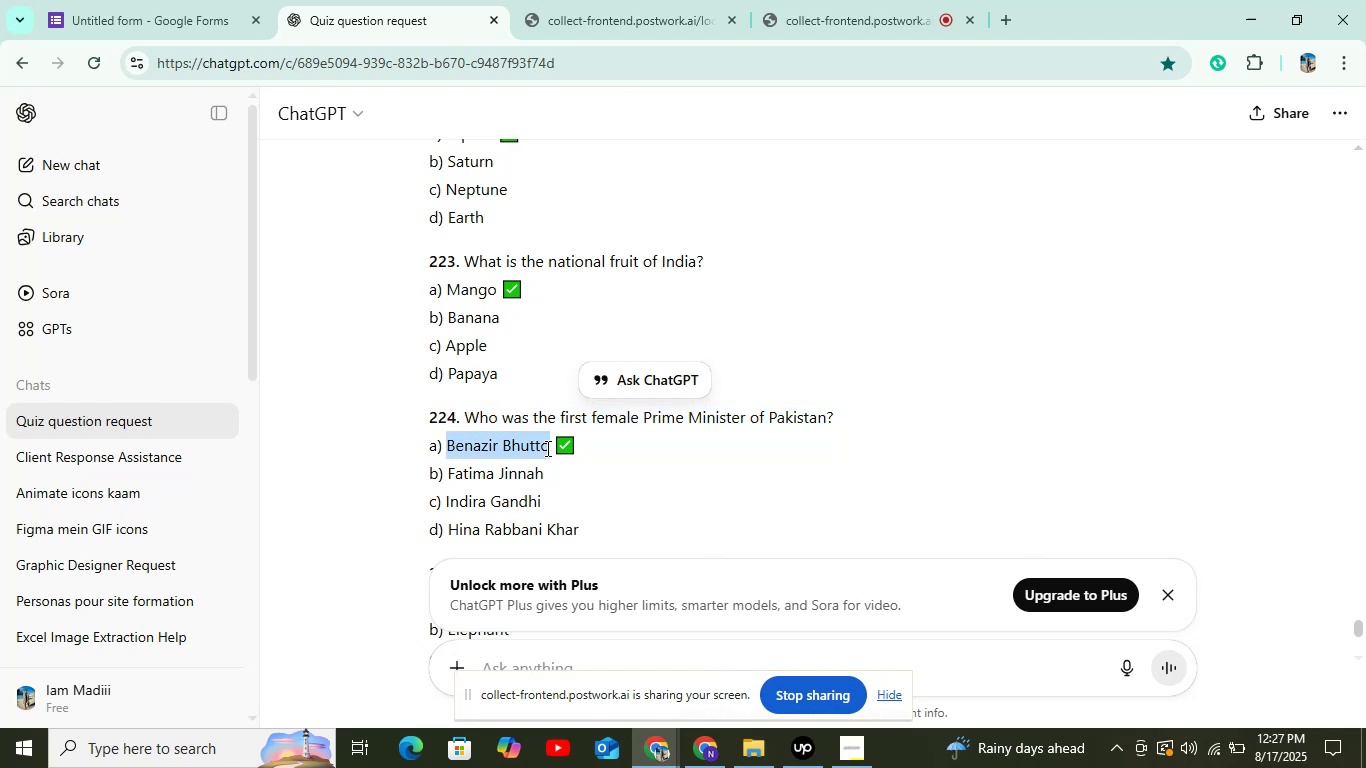 
key(Control+C)
 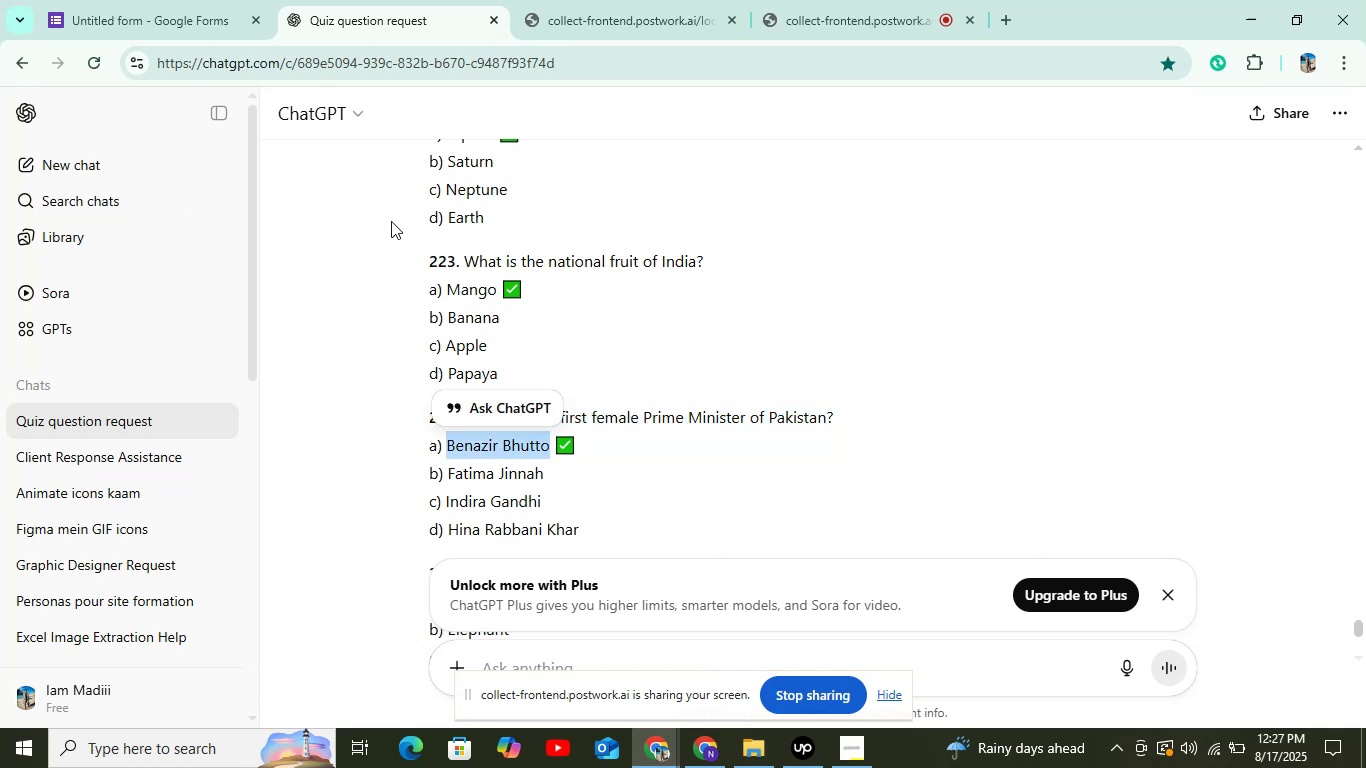 
key(Control+C)
 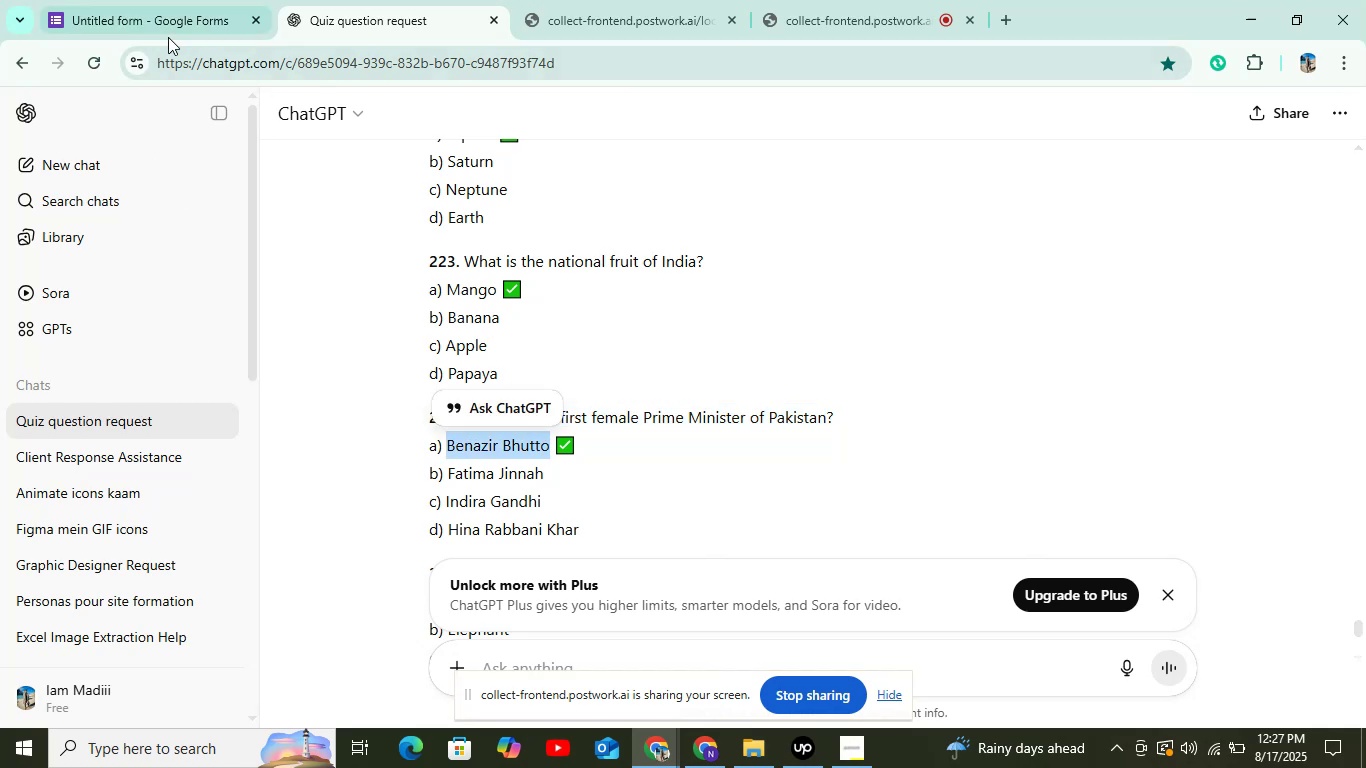 
left_click([168, 37])
 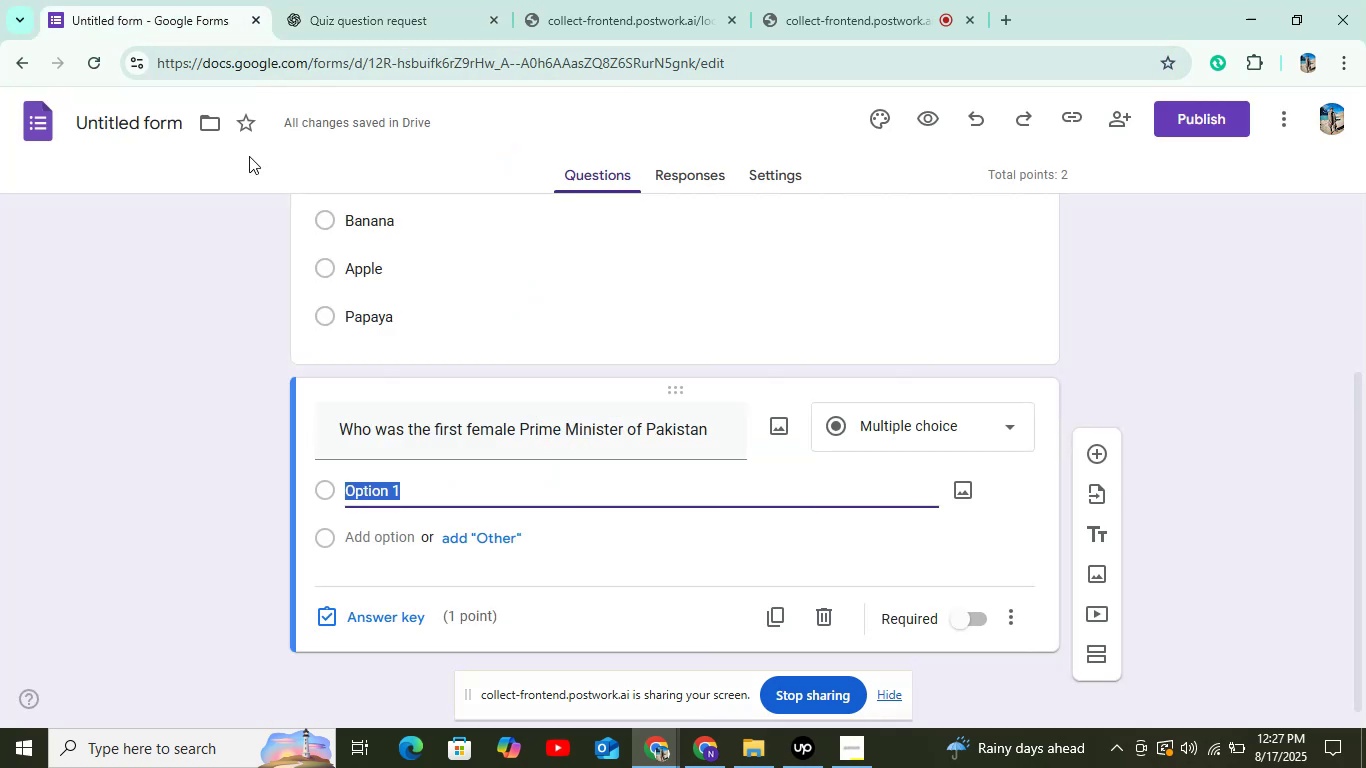 
key(Control+V)
 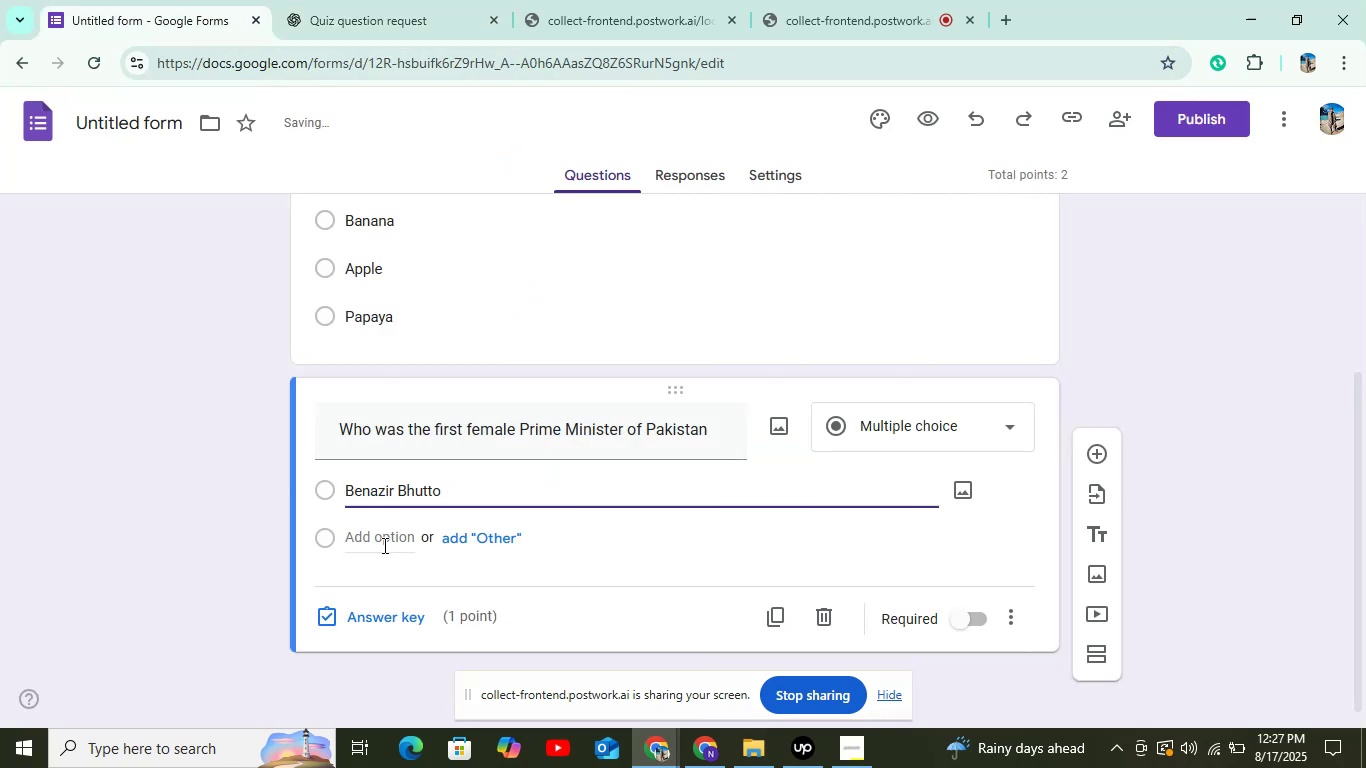 
left_click([383, 545])
 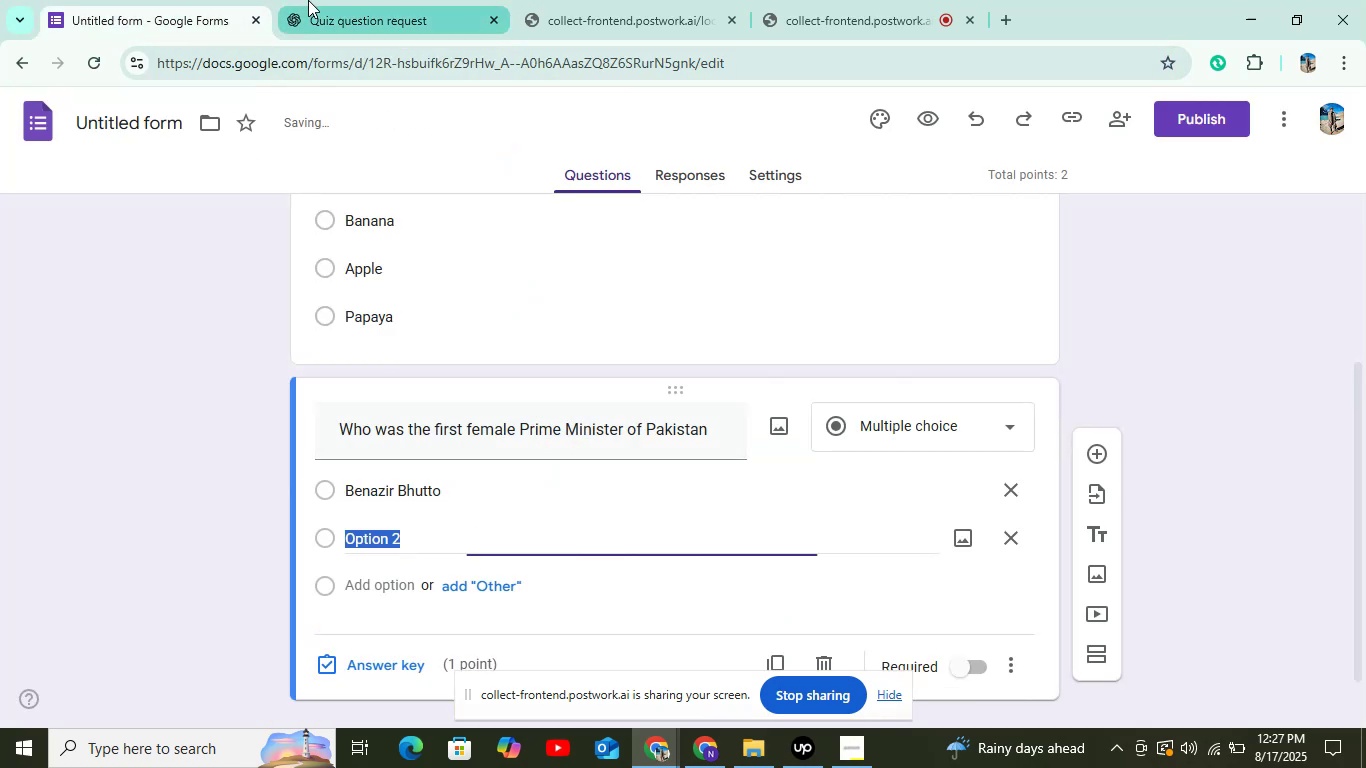 
left_click([308, 0])
 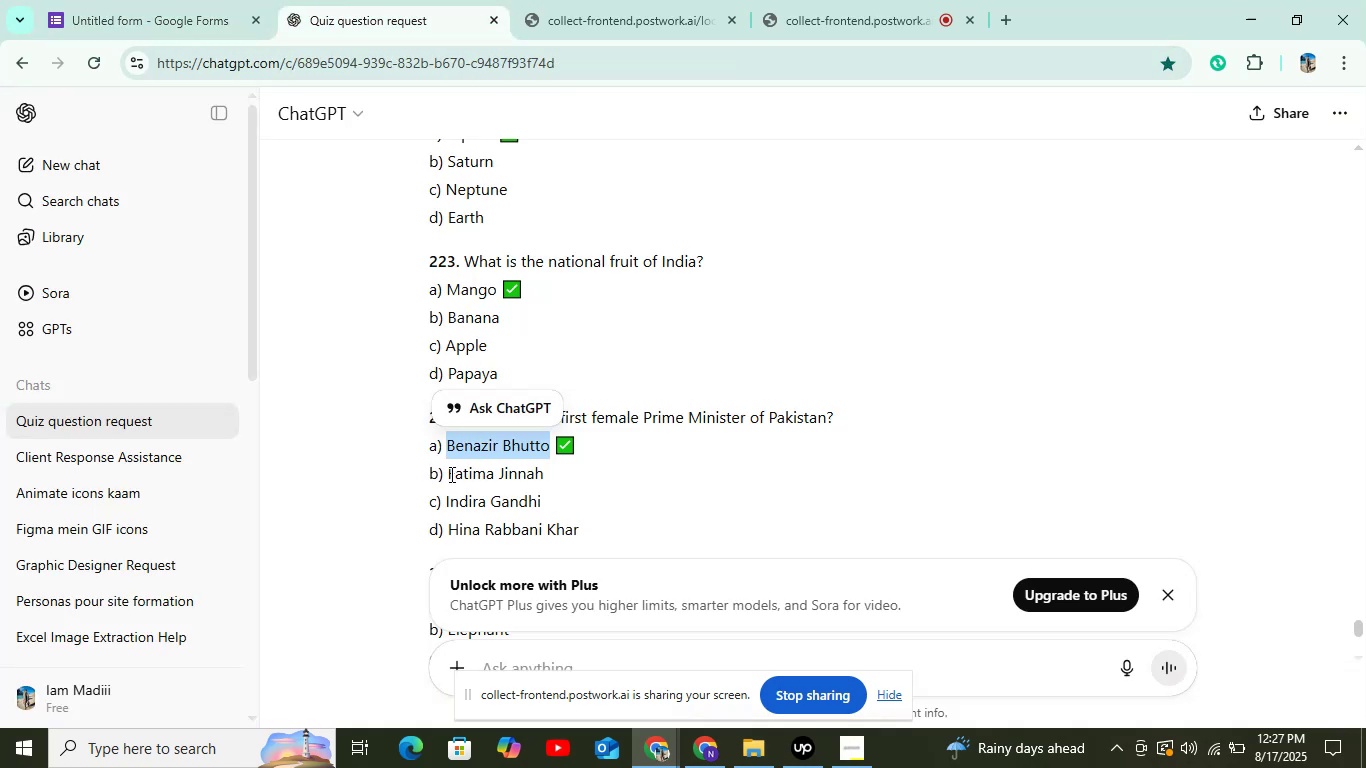 
left_click_drag(start_coordinate=[444, 474], to_coordinate=[552, 476])
 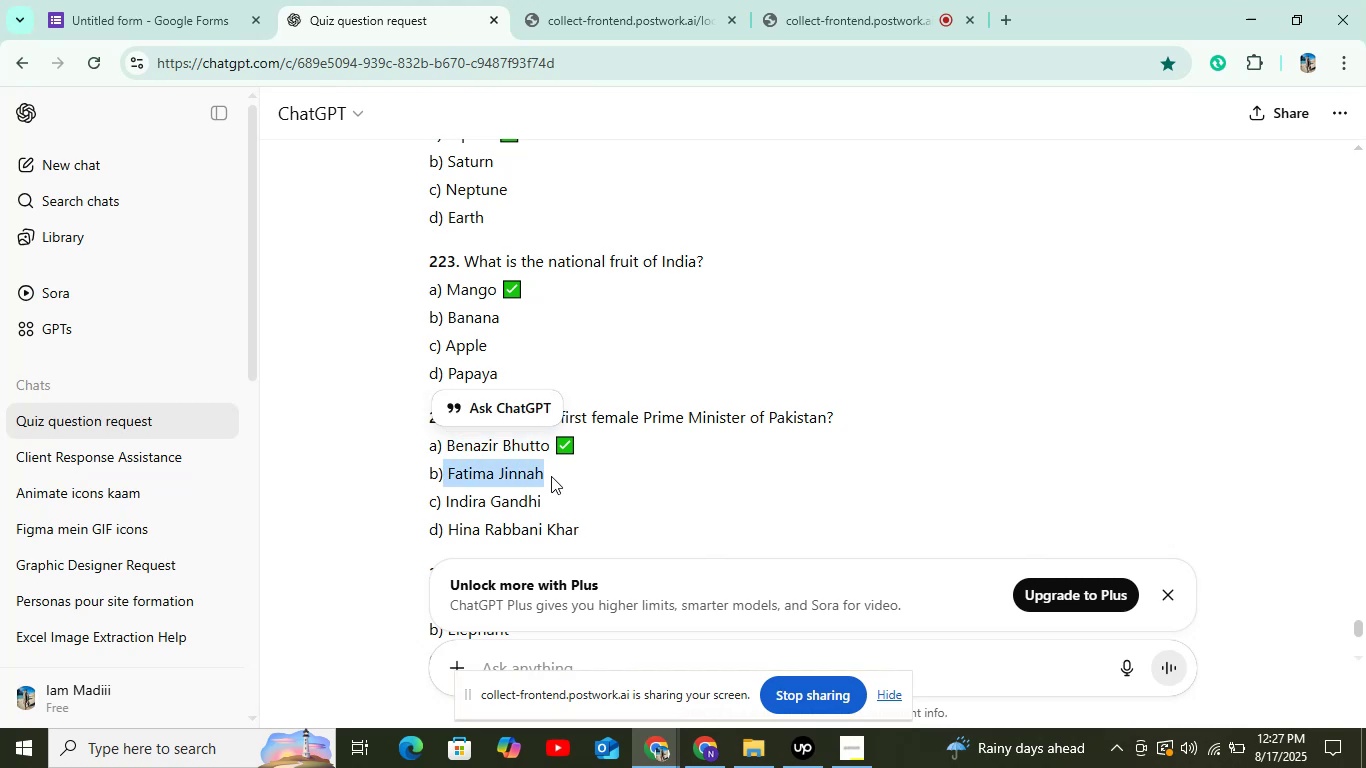 
key(Control+C)
 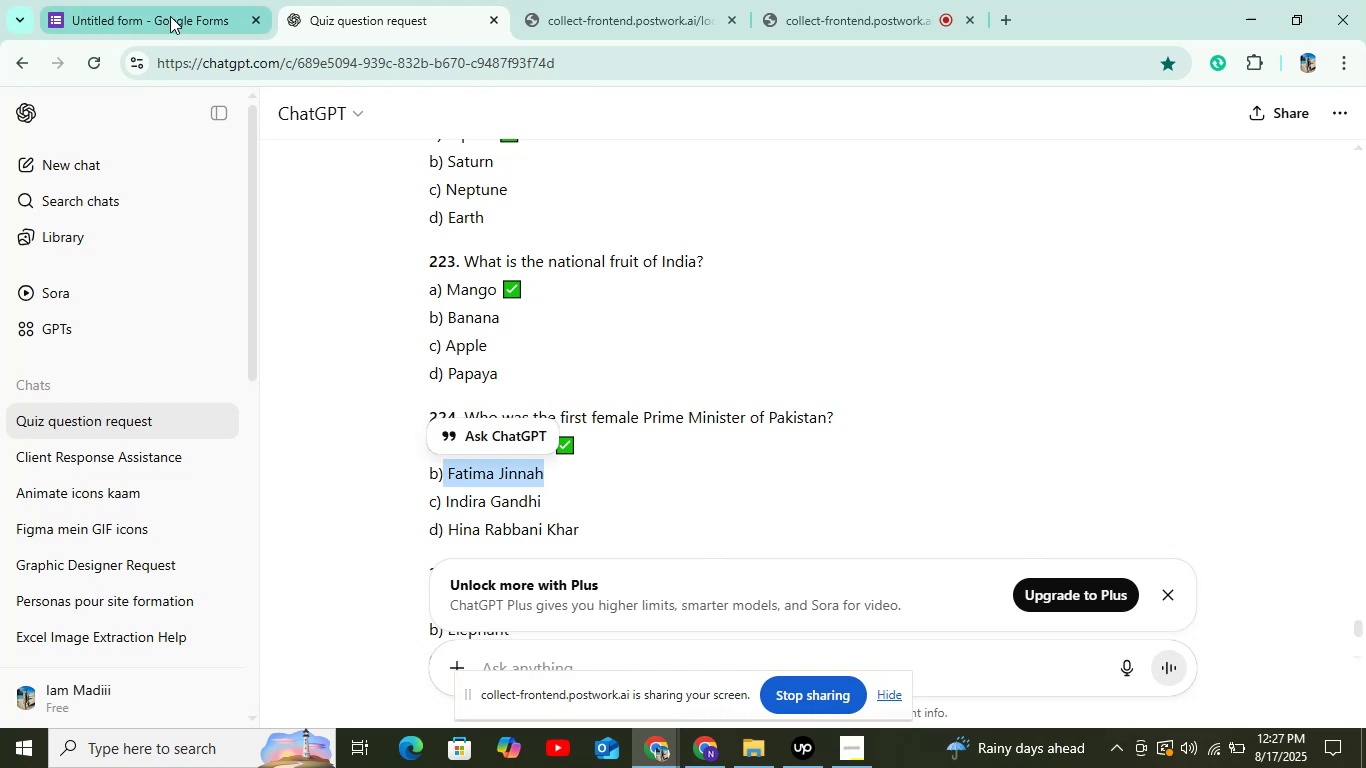 
left_click([170, 15])
 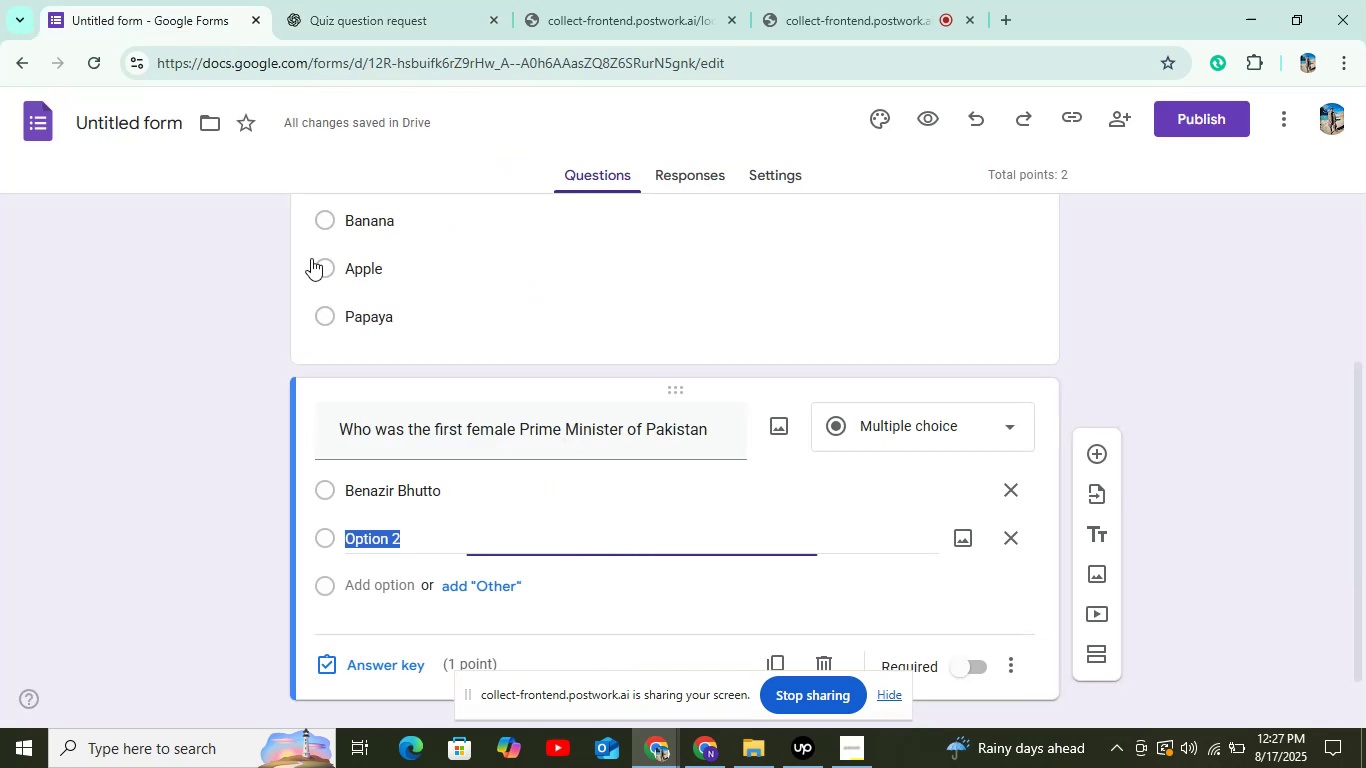 
key(Control+V)
 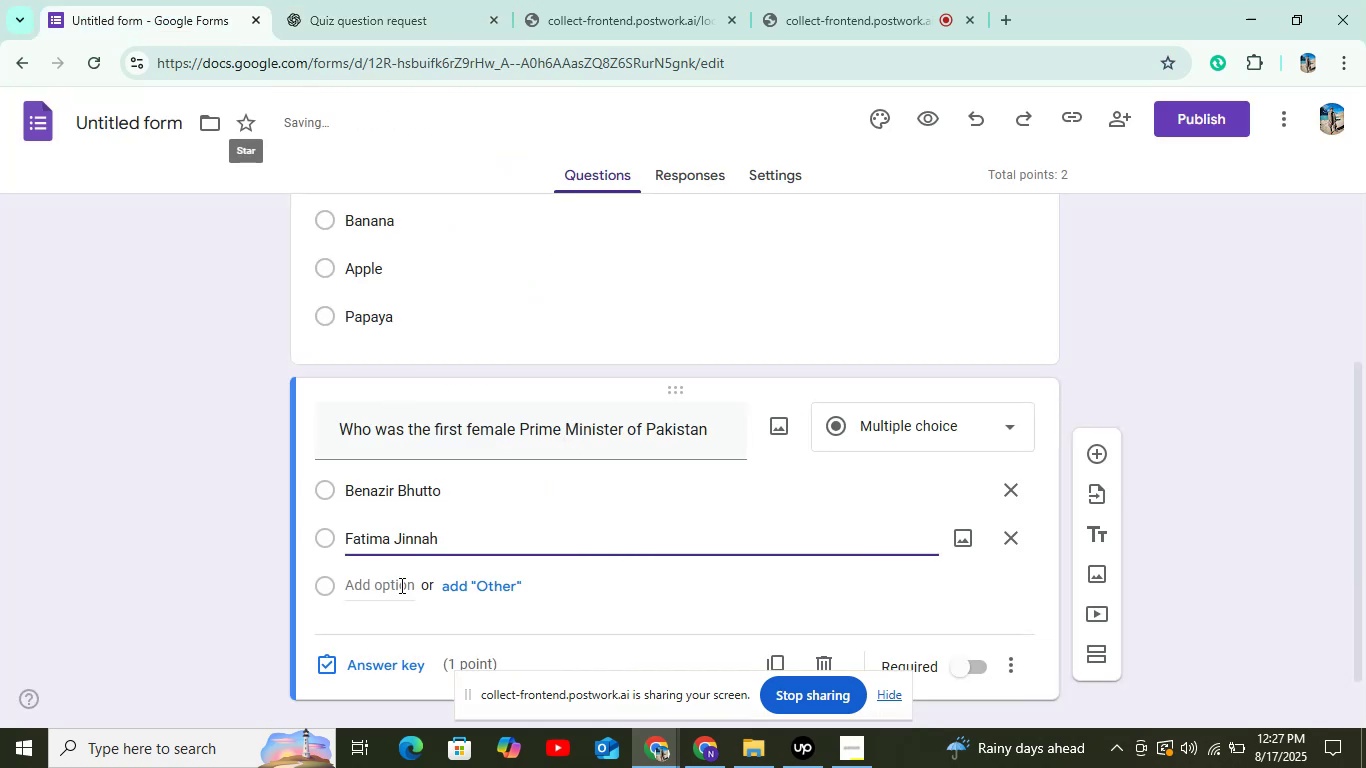 
left_click([400, 585])
 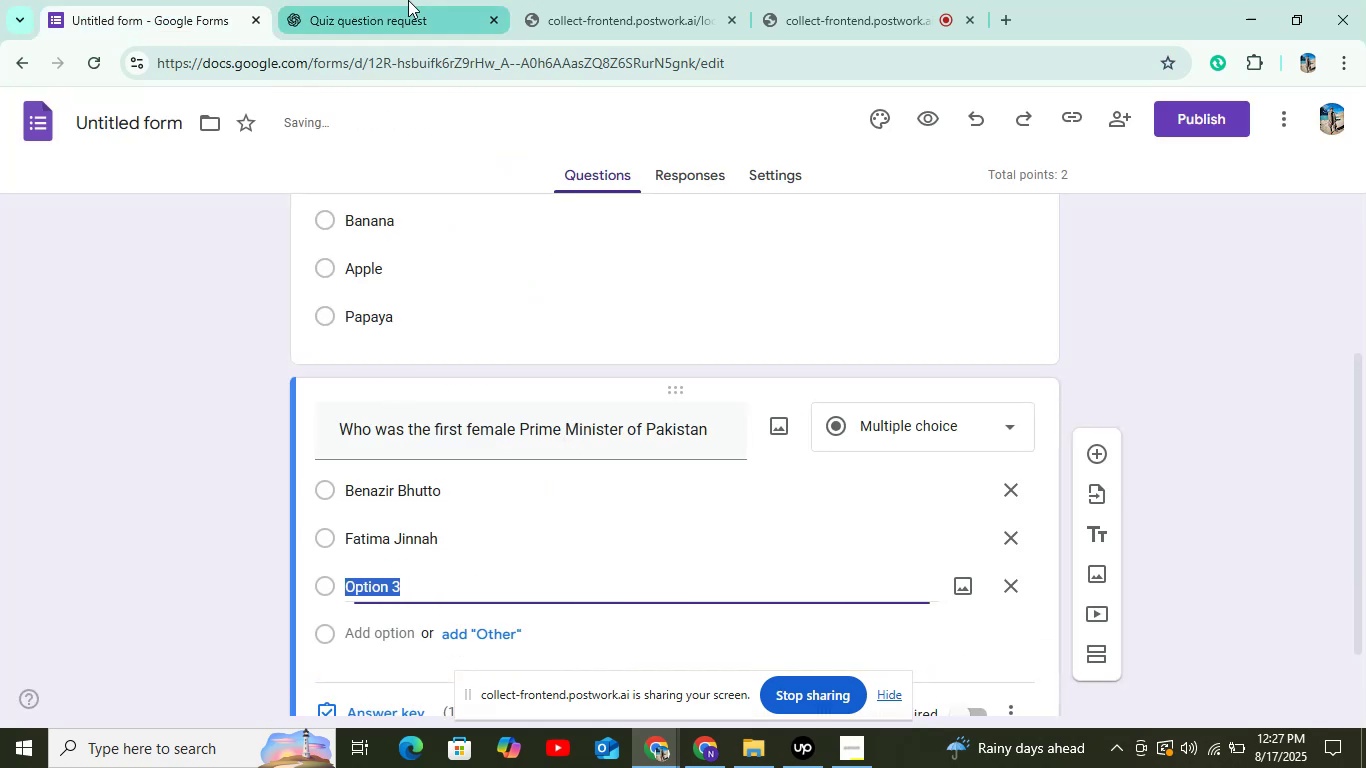 
left_click([408, 0])
 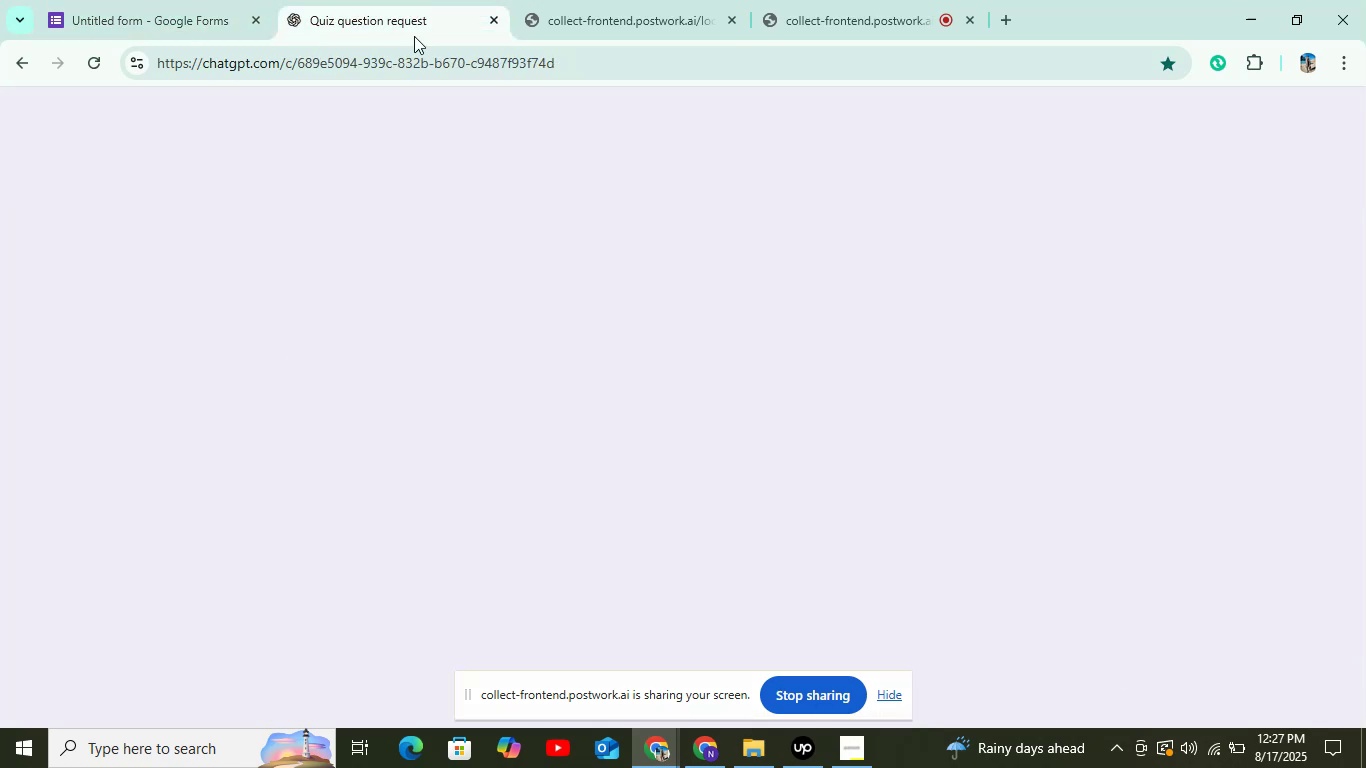 
mouse_move([459, 490])
 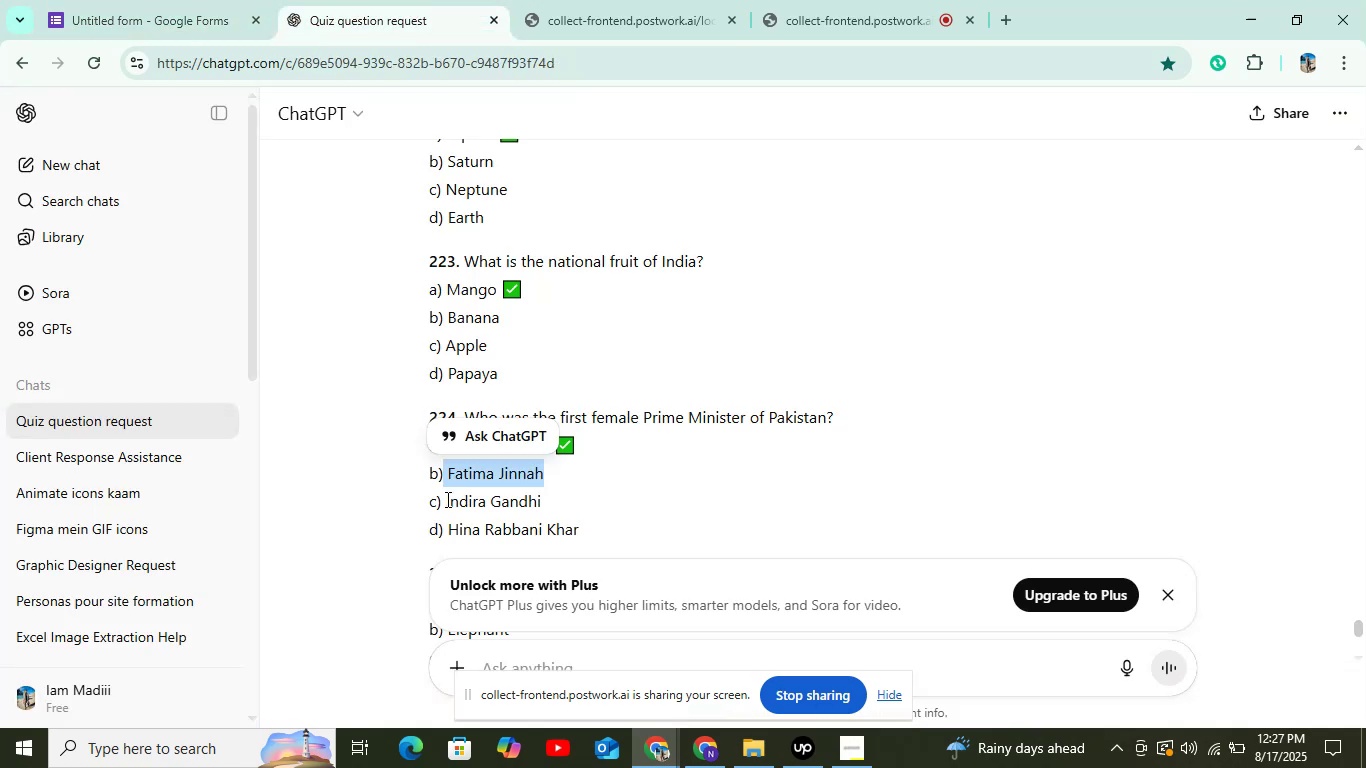 
left_click_drag(start_coordinate=[446, 499], to_coordinate=[564, 502])
 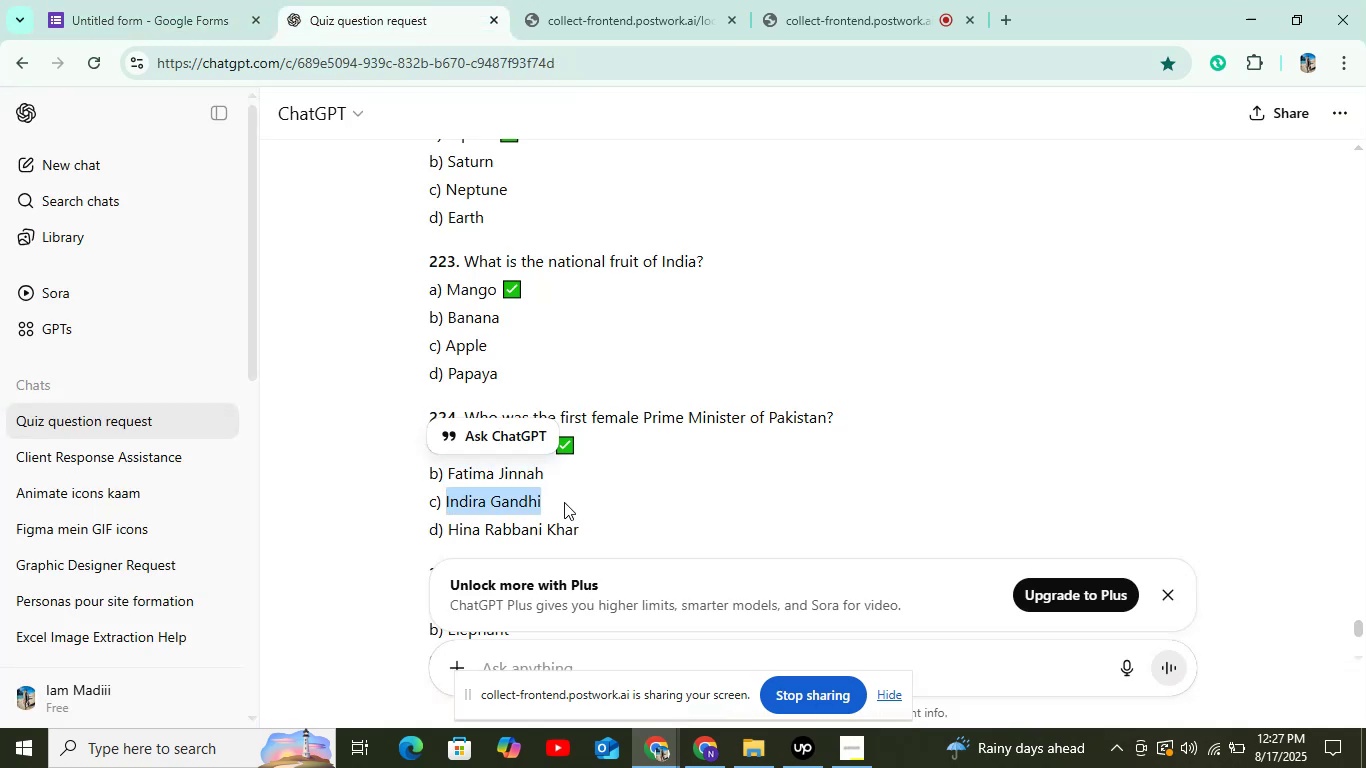 
key(Control+C)
 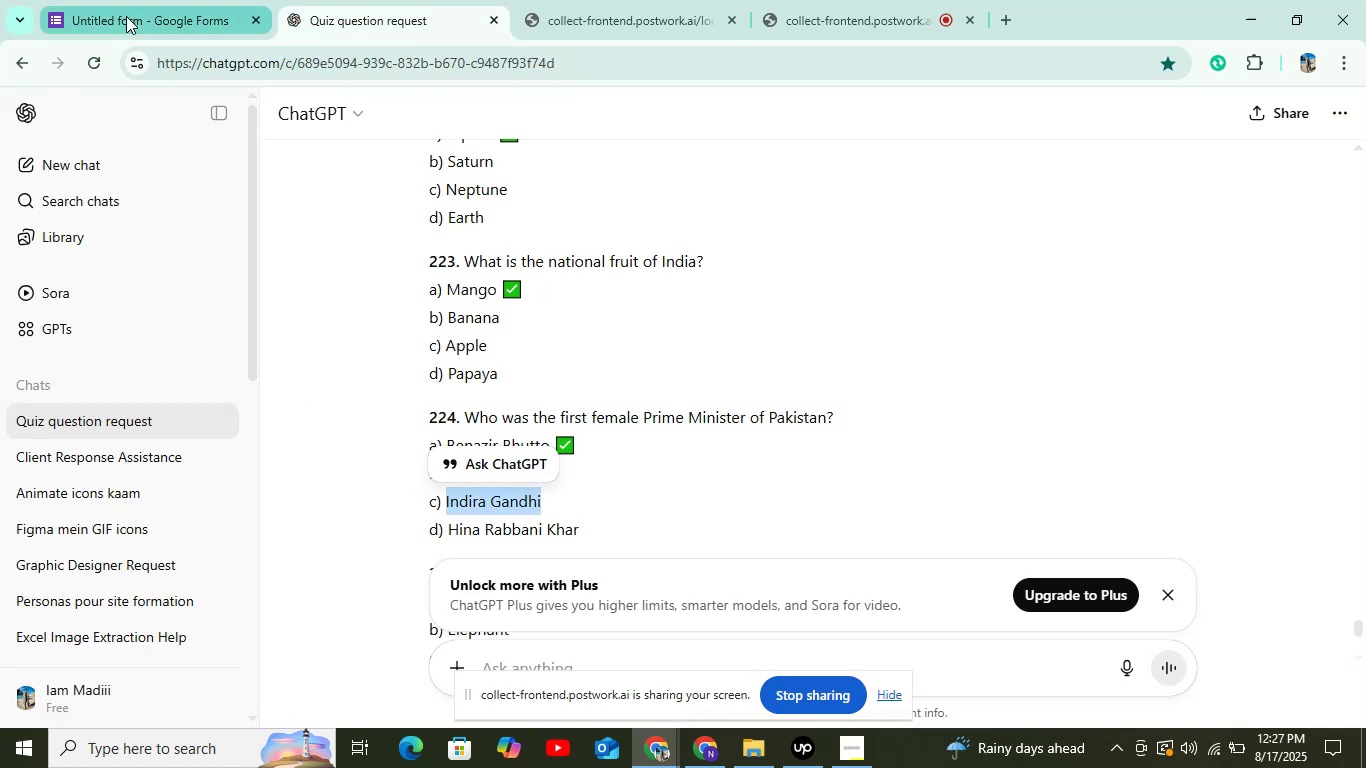 
left_click([126, 16])
 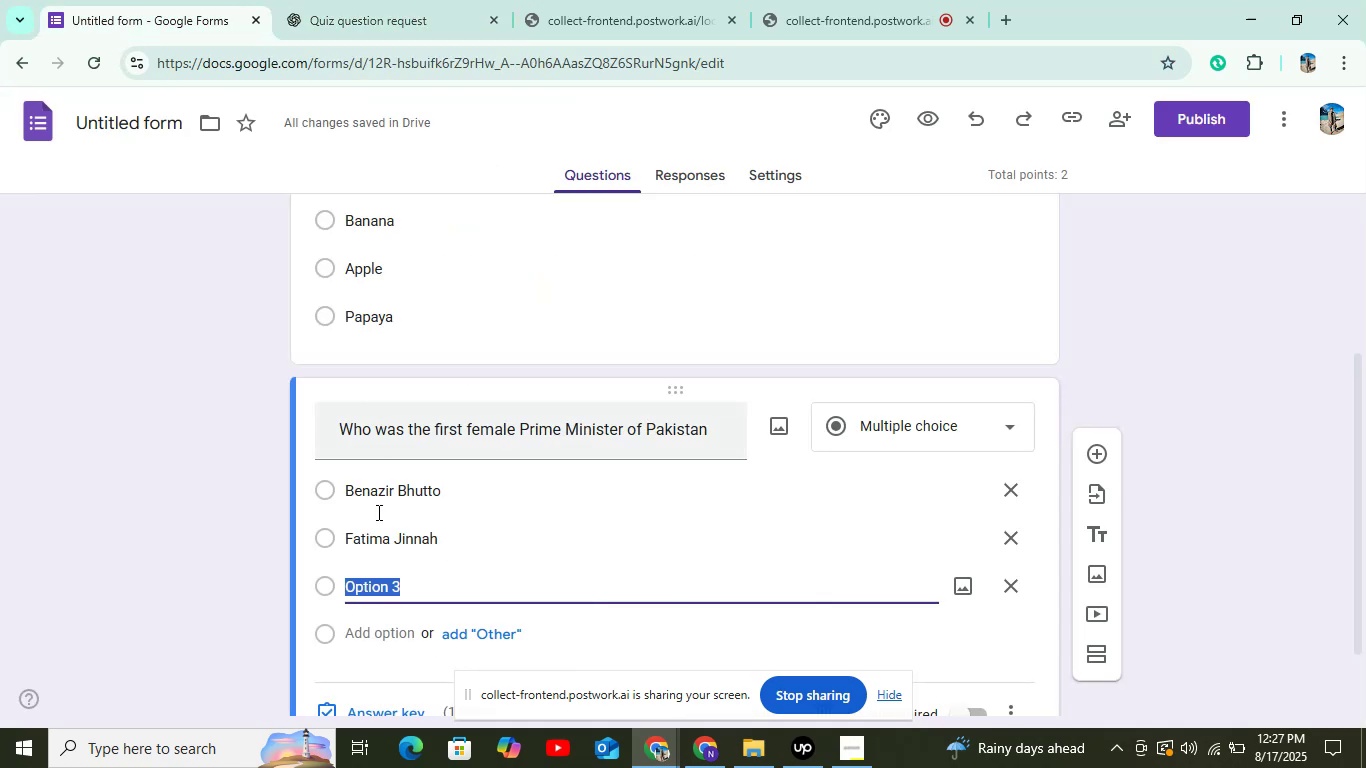 
key(Control+V)
 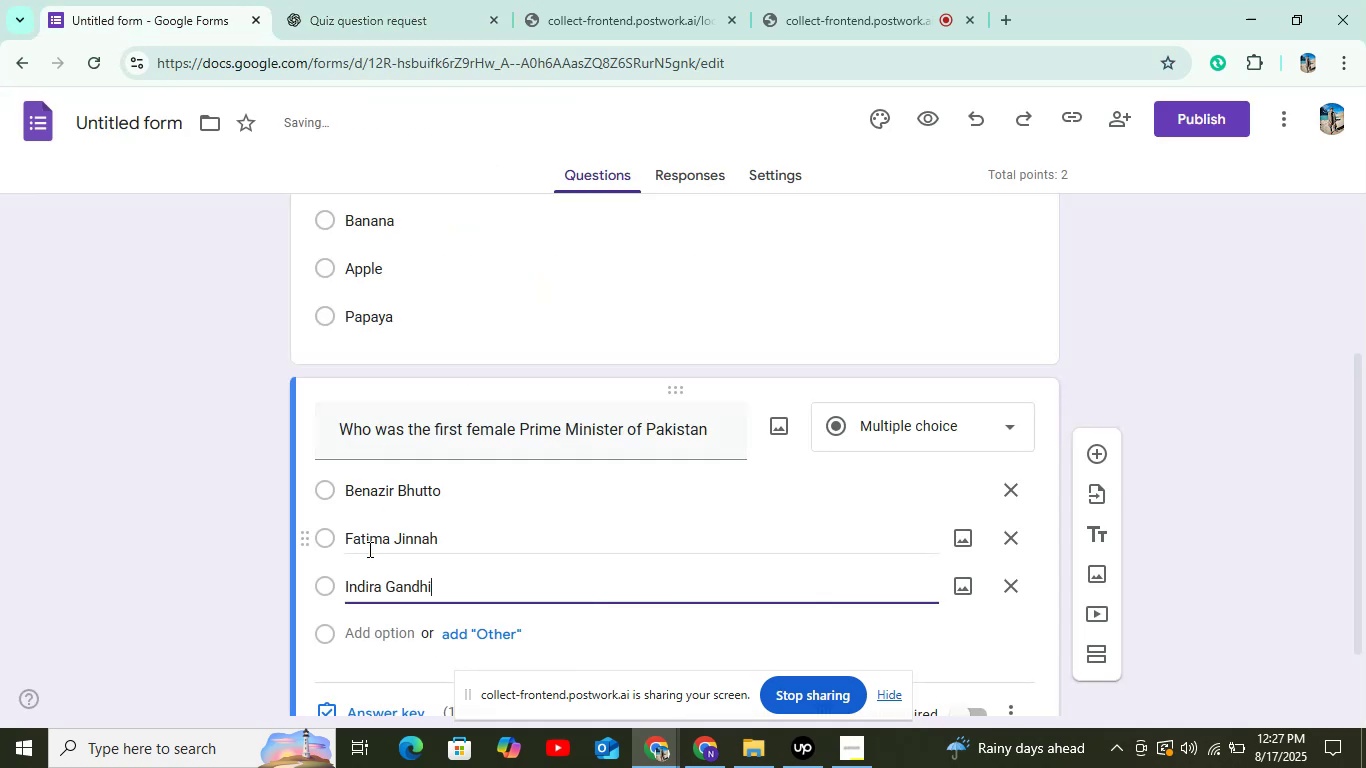 
scroll: coordinate [367, 551], scroll_direction: down, amount: 3.0
 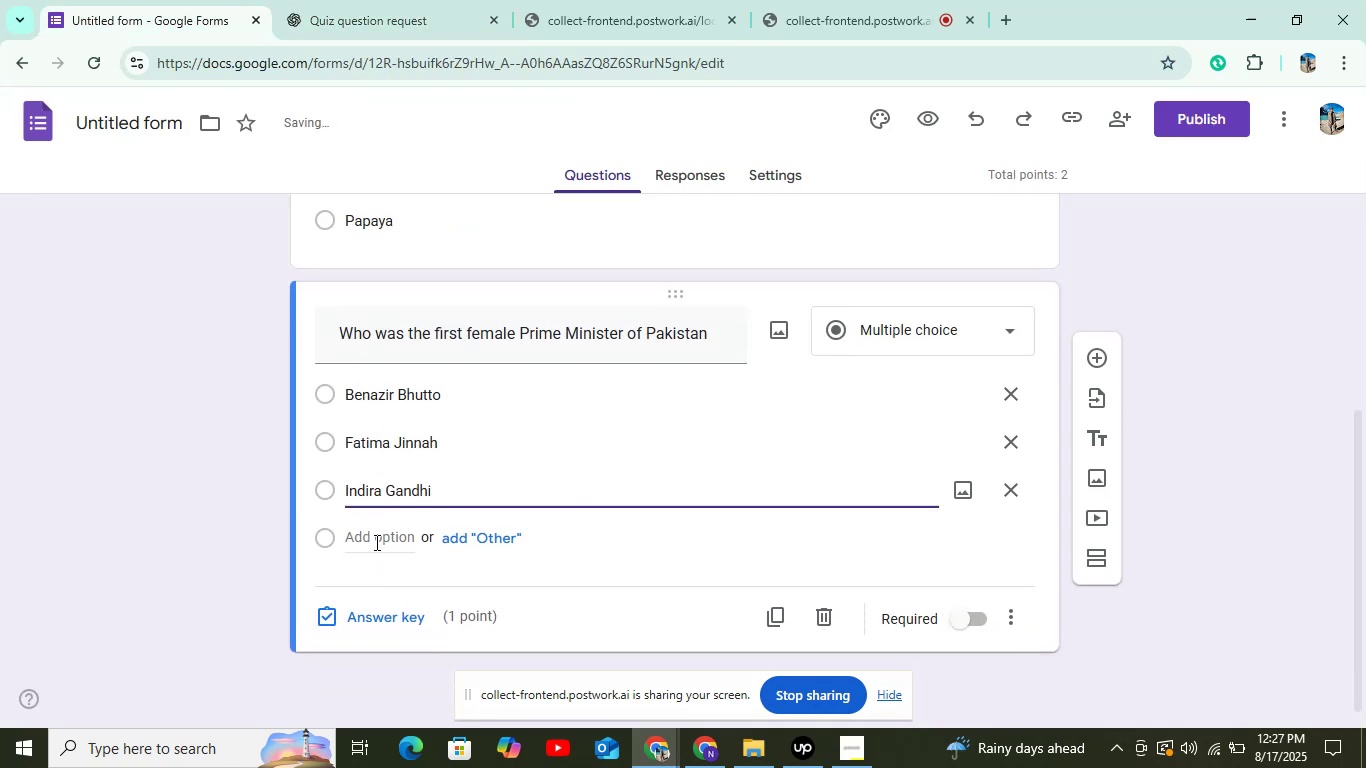 
left_click([376, 541])
 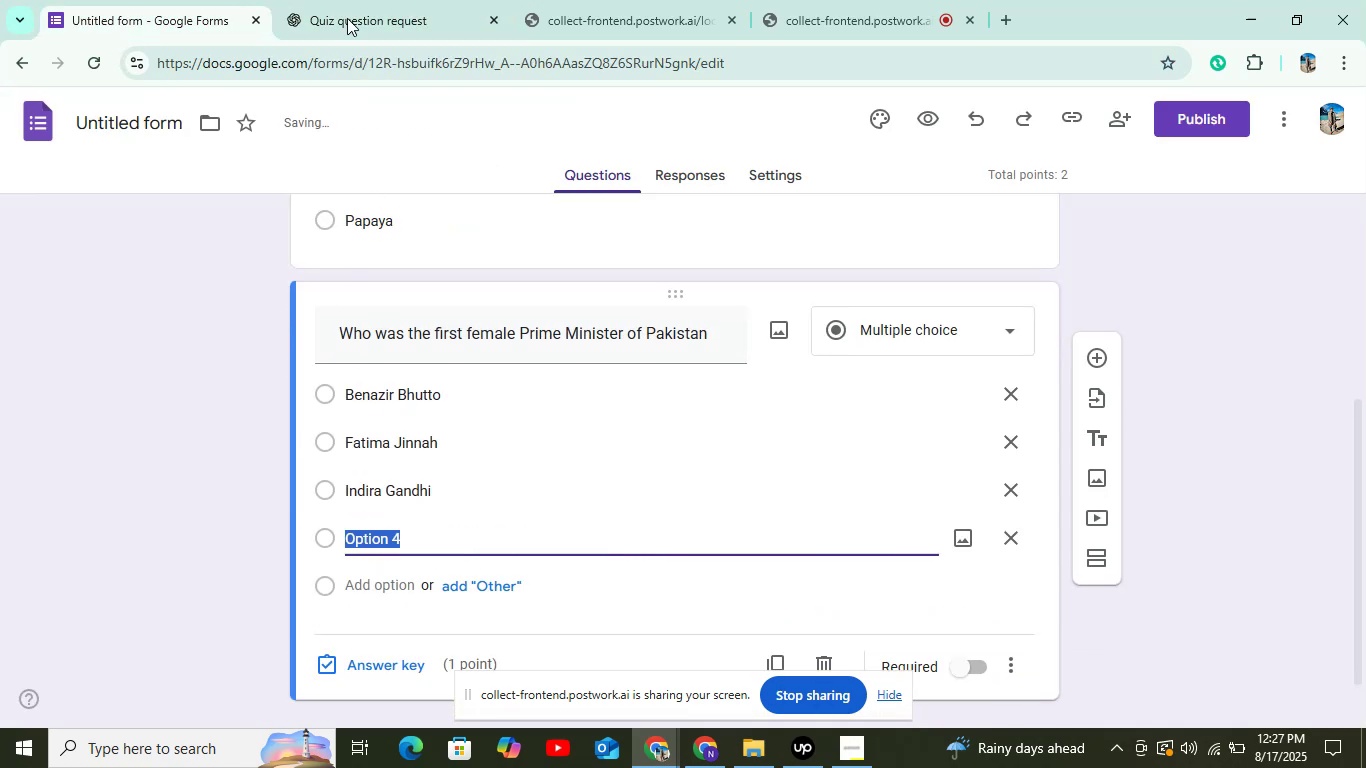 
left_click([346, 17])
 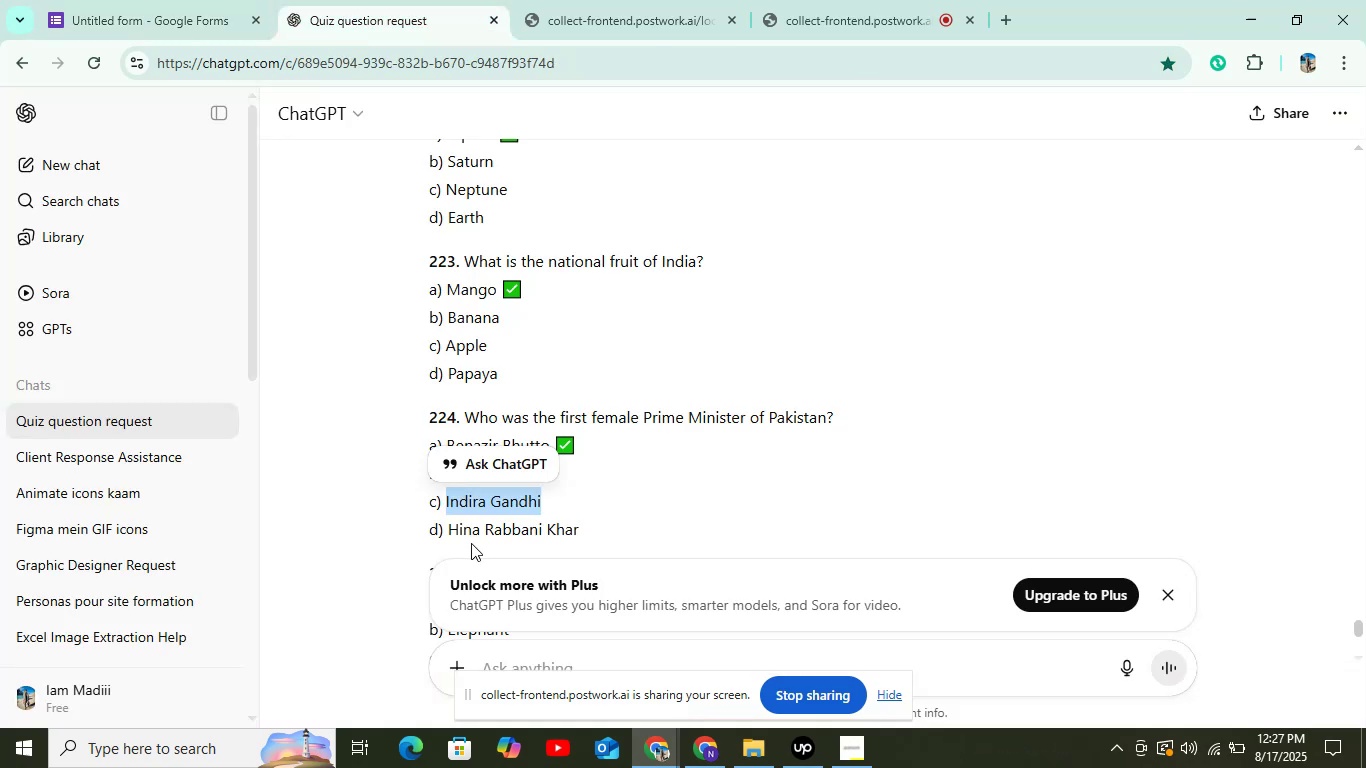 
left_click_drag(start_coordinate=[445, 533], to_coordinate=[615, 518])
 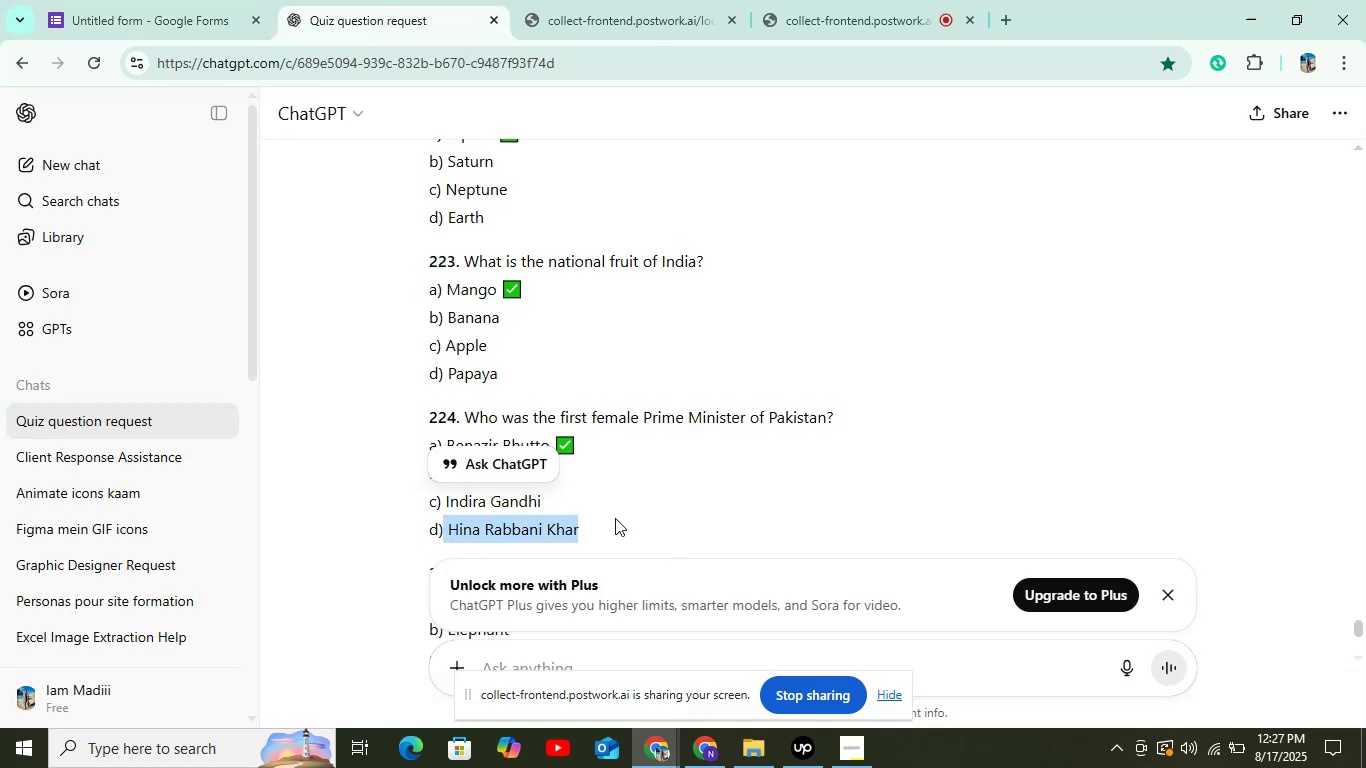 
key(Control+C)
 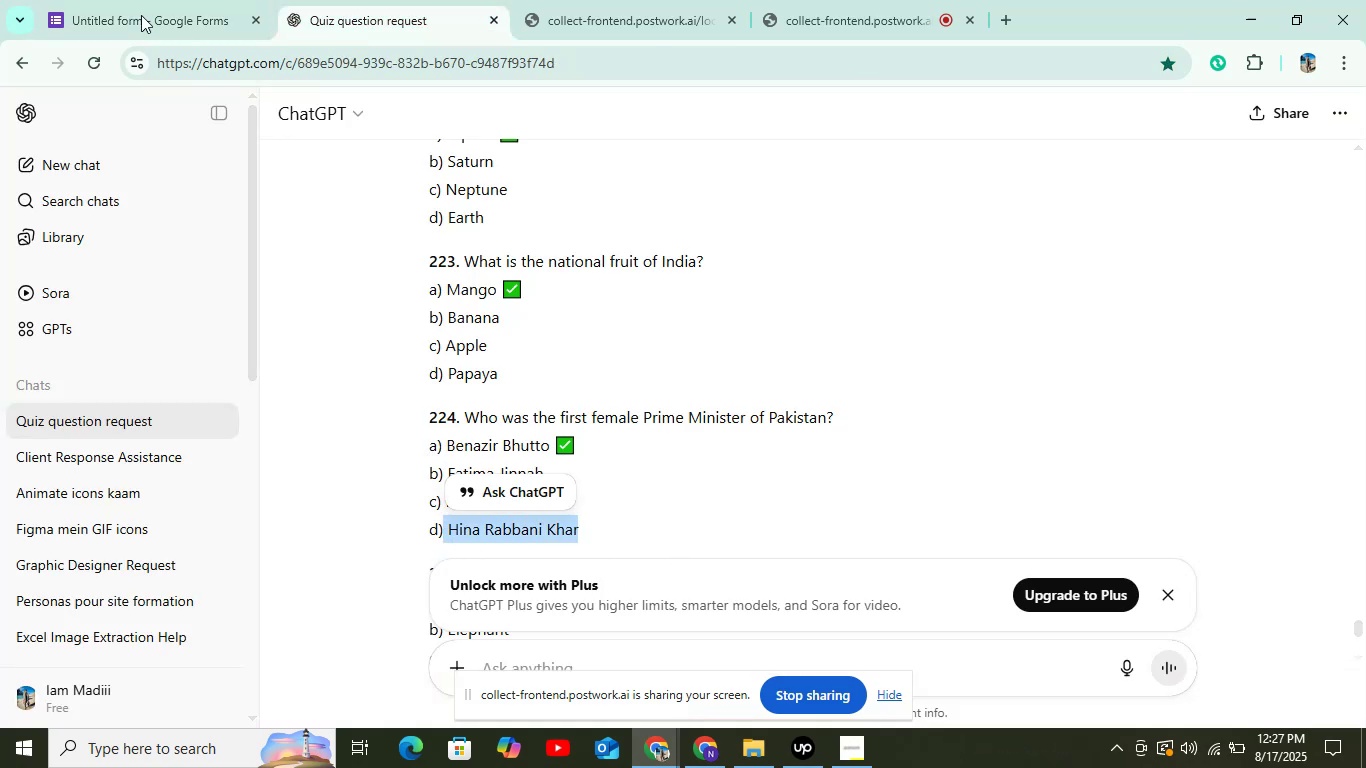 
left_click([149, 0])
 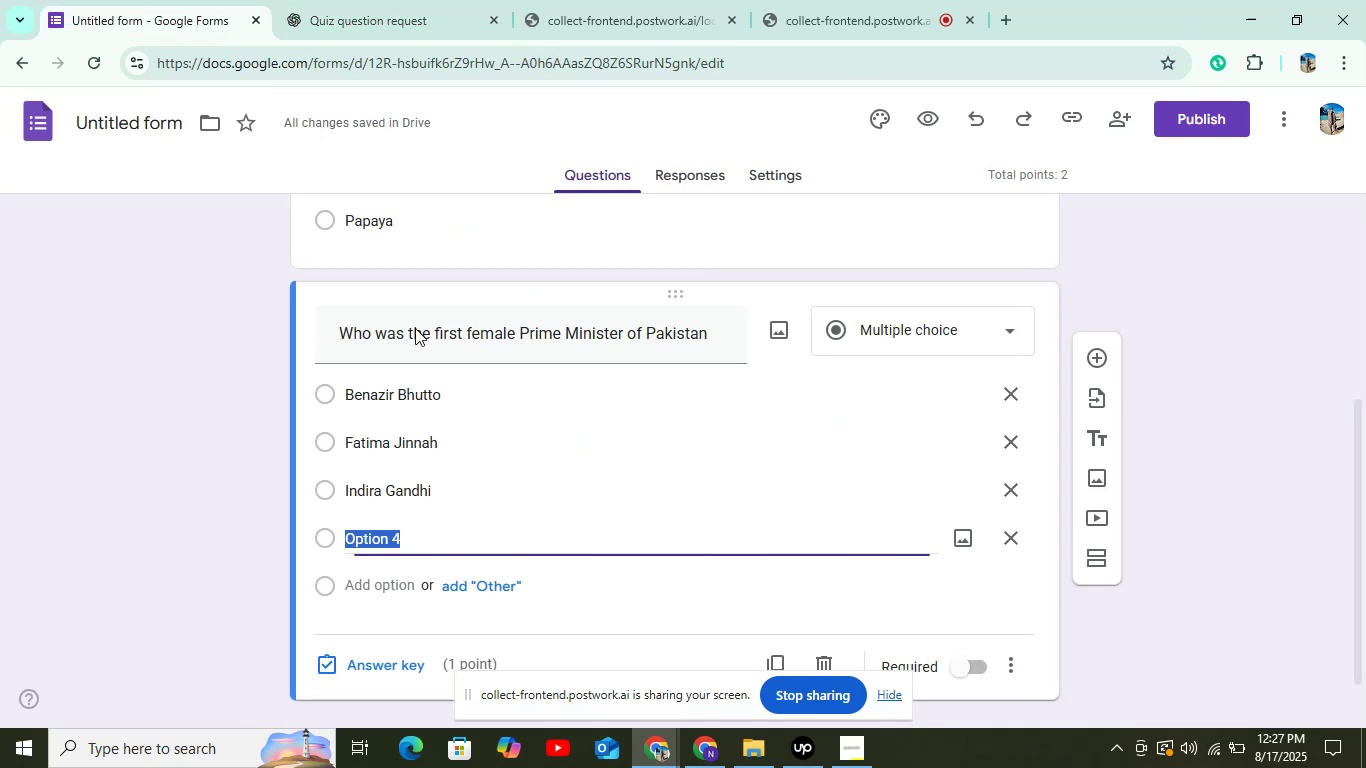 
key(Control+V)
 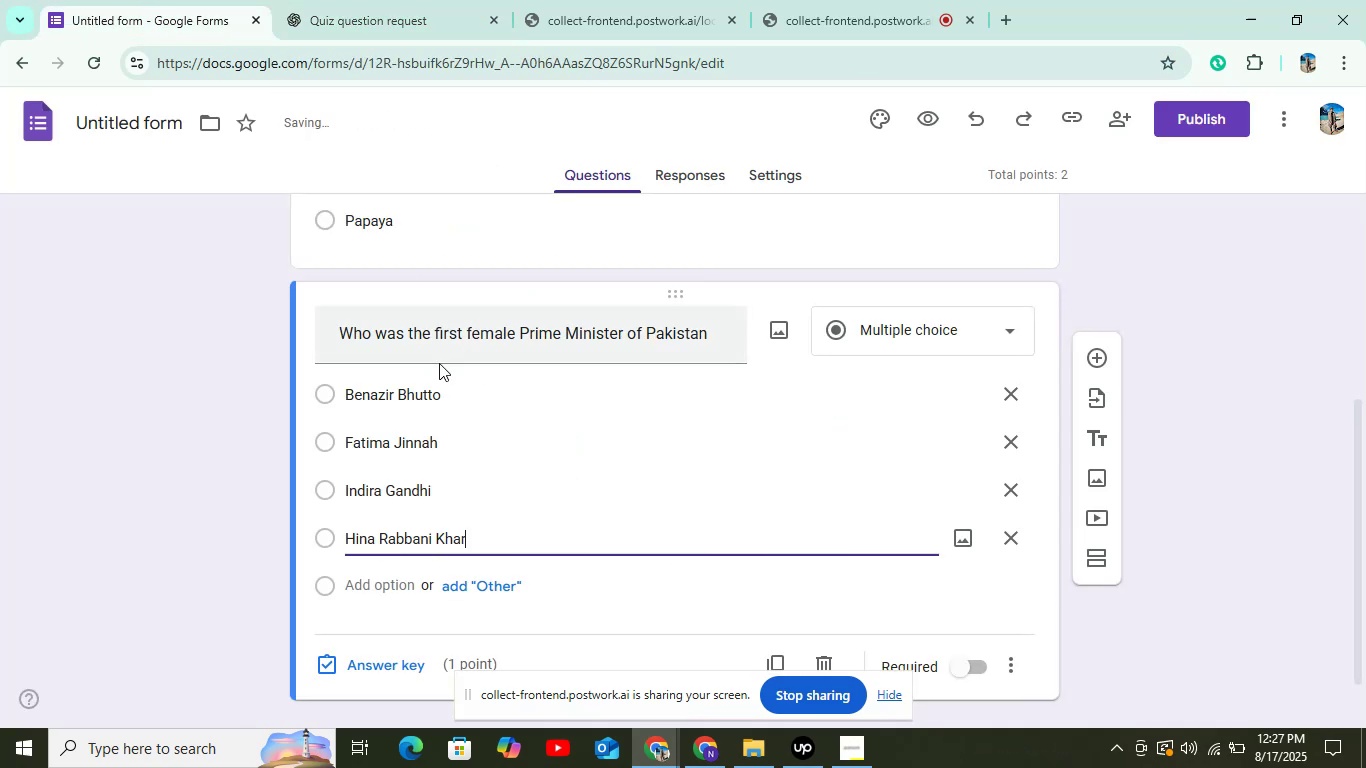 
scroll: coordinate [450, 435], scroll_direction: down, amount: 3.0
 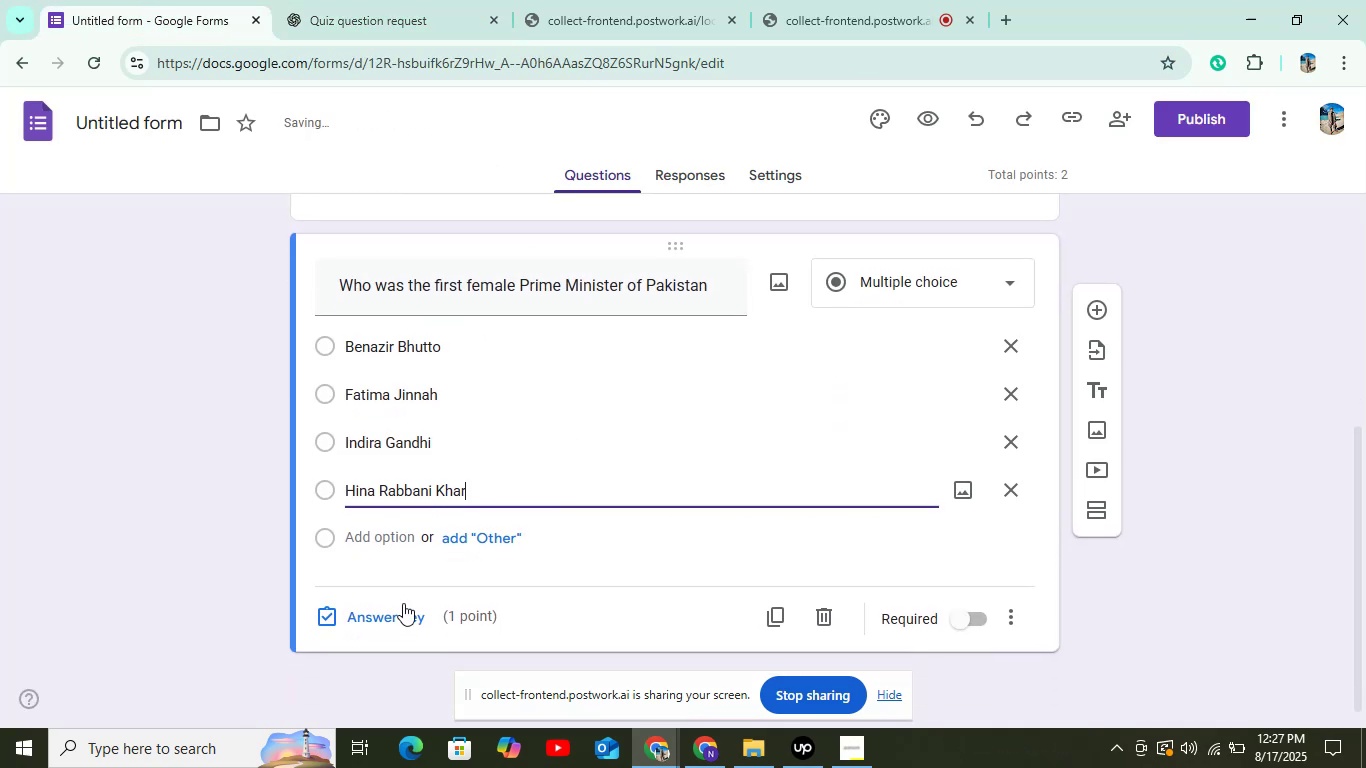 
left_click([400, 611])
 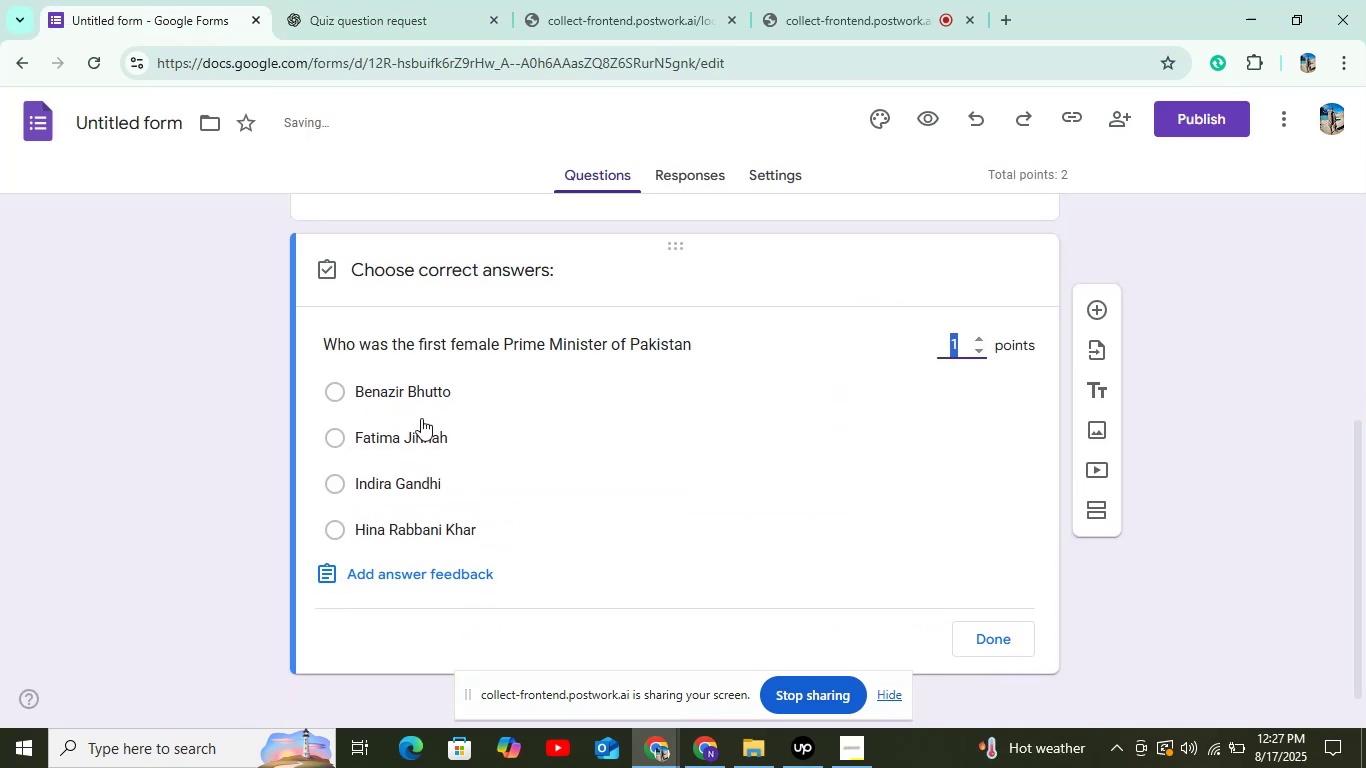 
left_click([426, 395])
 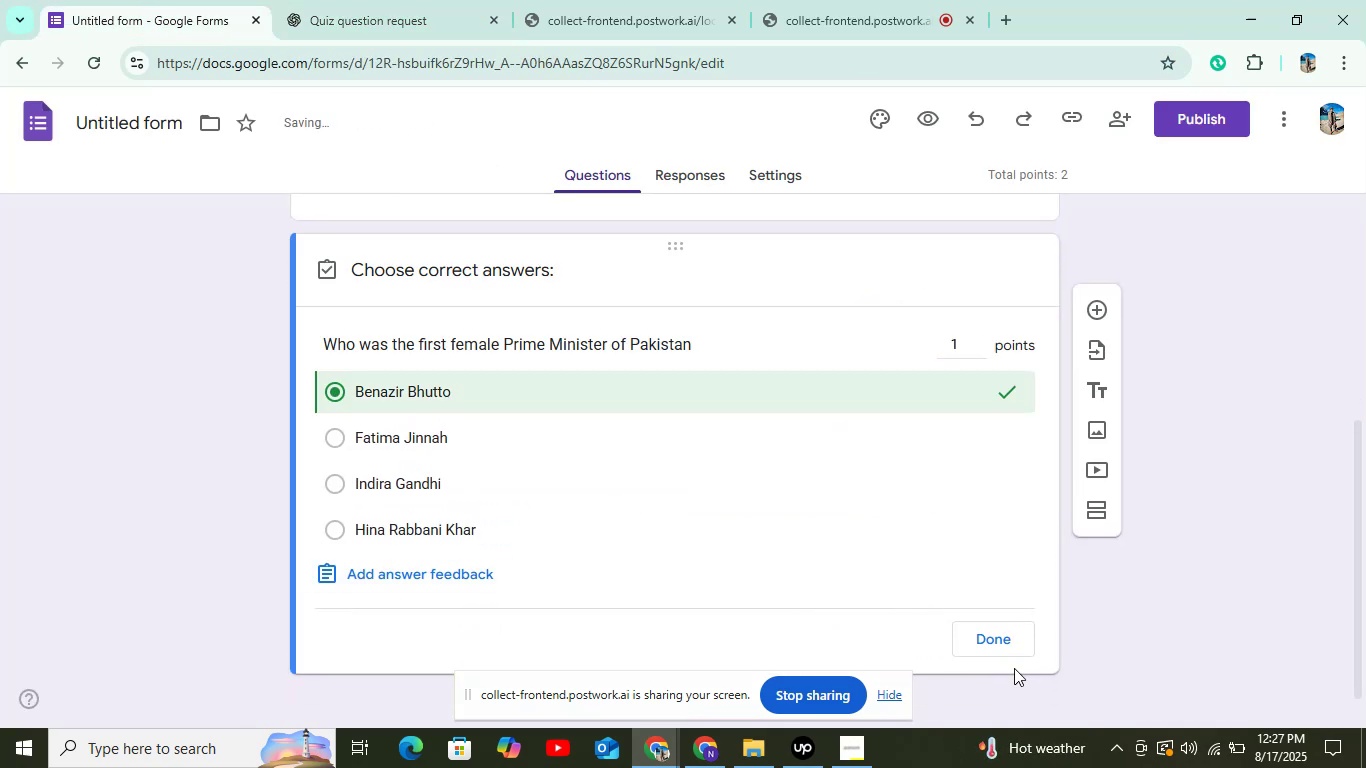 
left_click([1010, 649])
 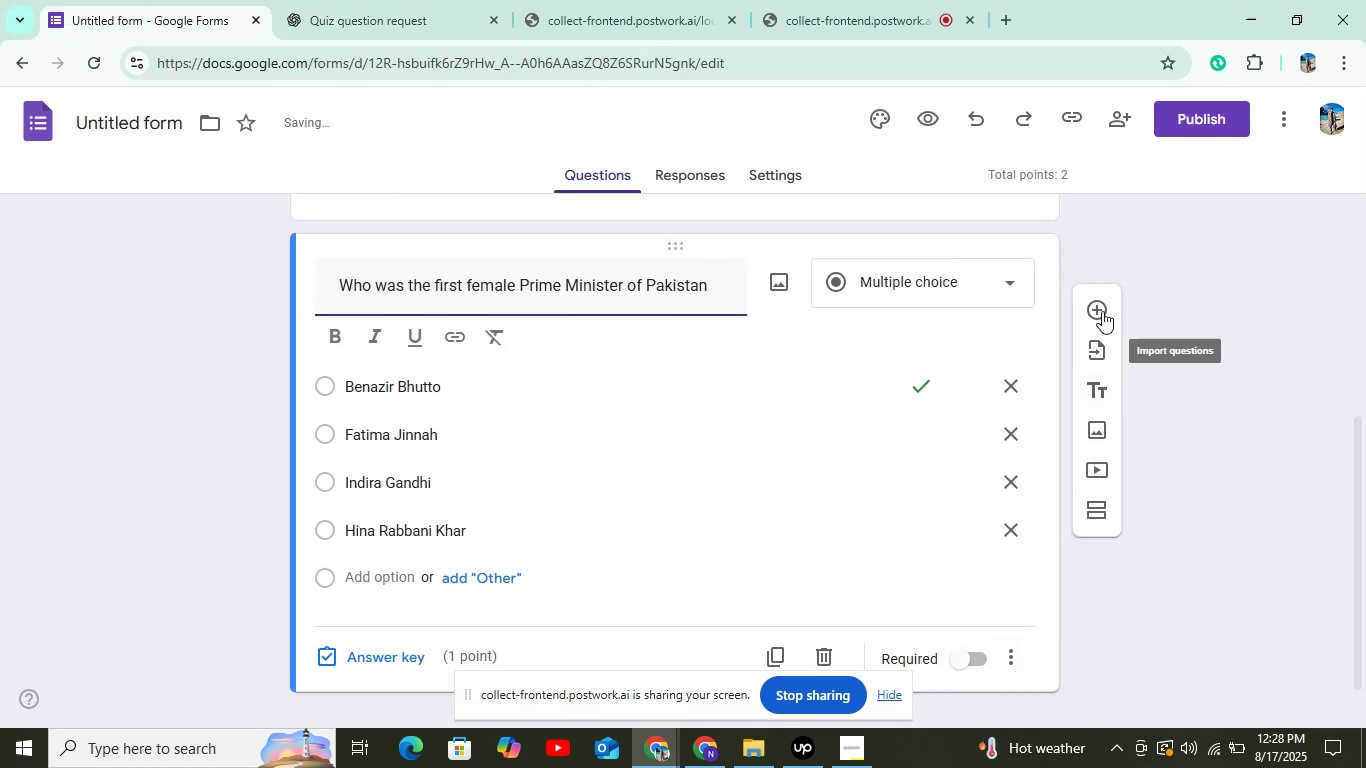 
left_click([1102, 309])
 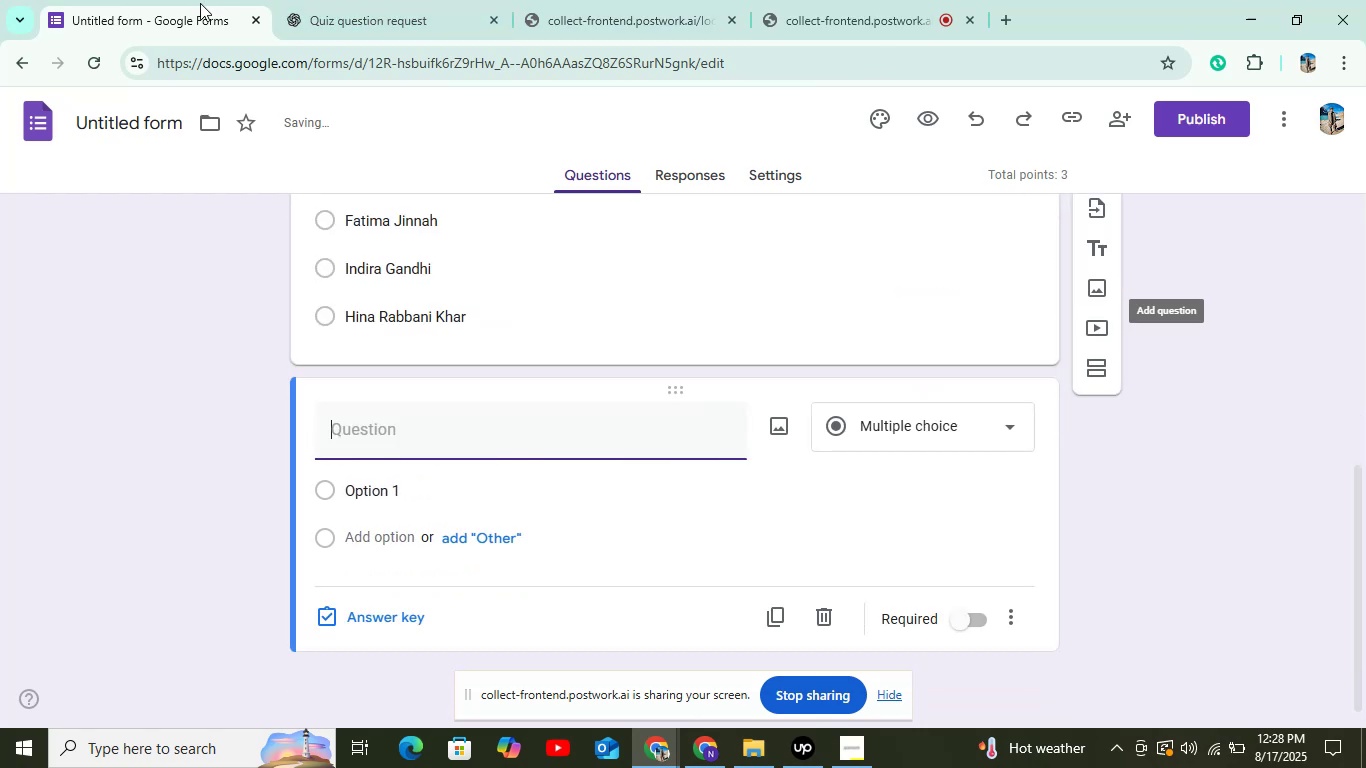 
left_click([375, 30])
 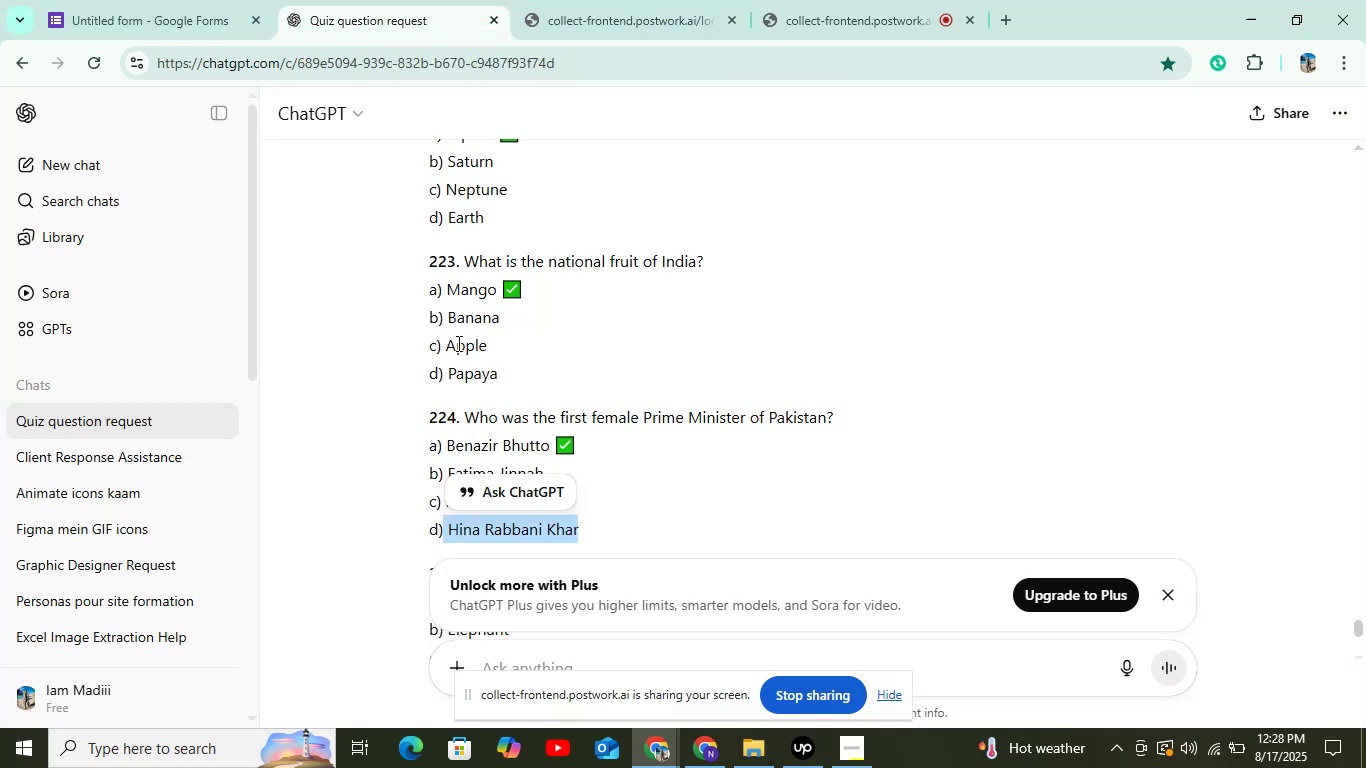 
scroll: coordinate [540, 359], scroll_direction: down, amount: 2.0
 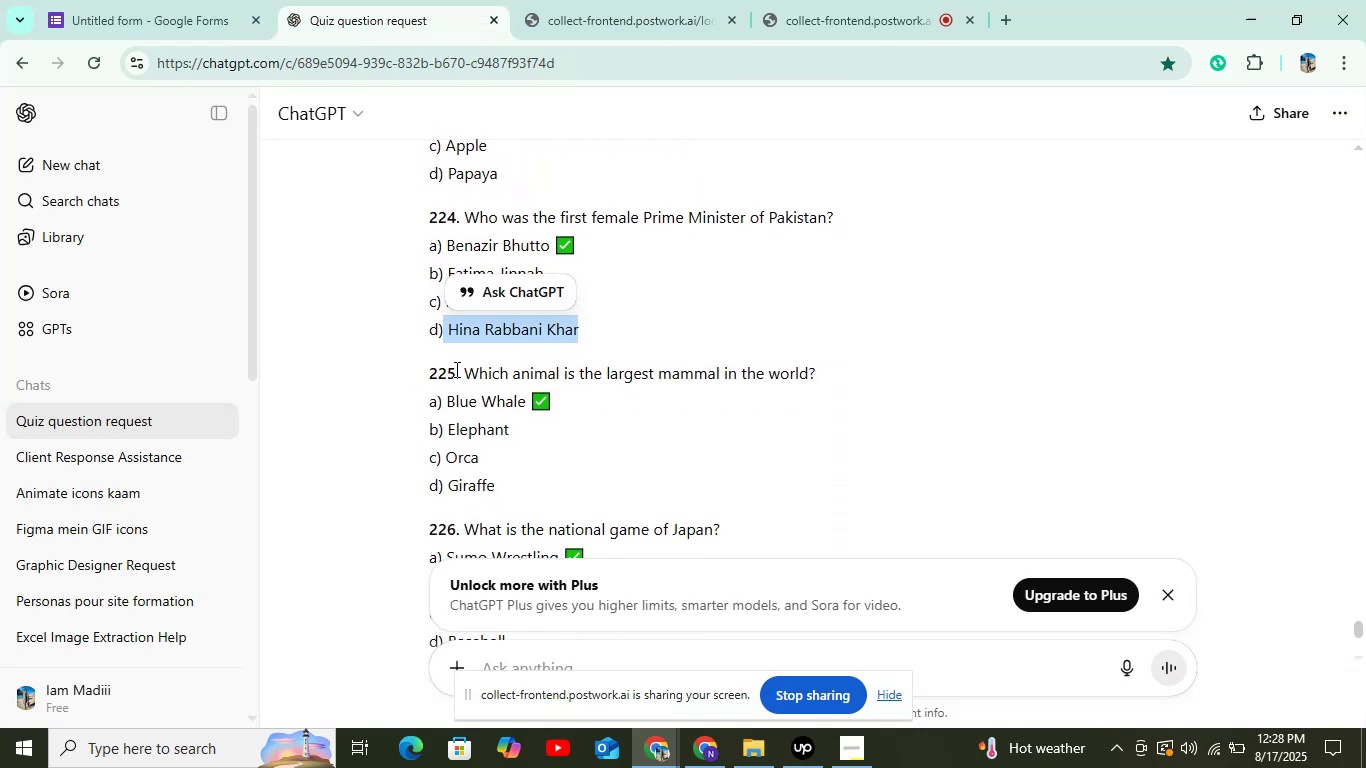 
left_click_drag(start_coordinate=[466, 373], to_coordinate=[877, 358])
 